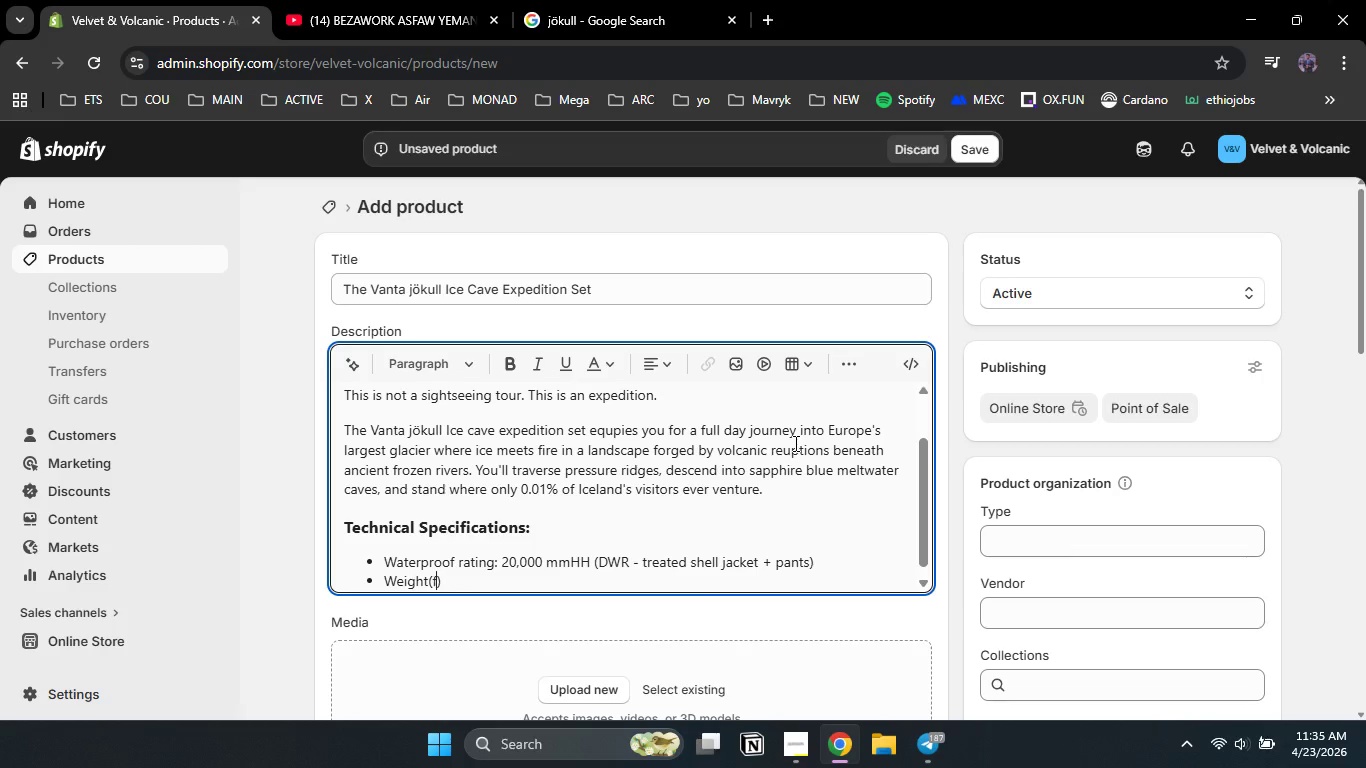 
type(full kit )
key(Backspace)
 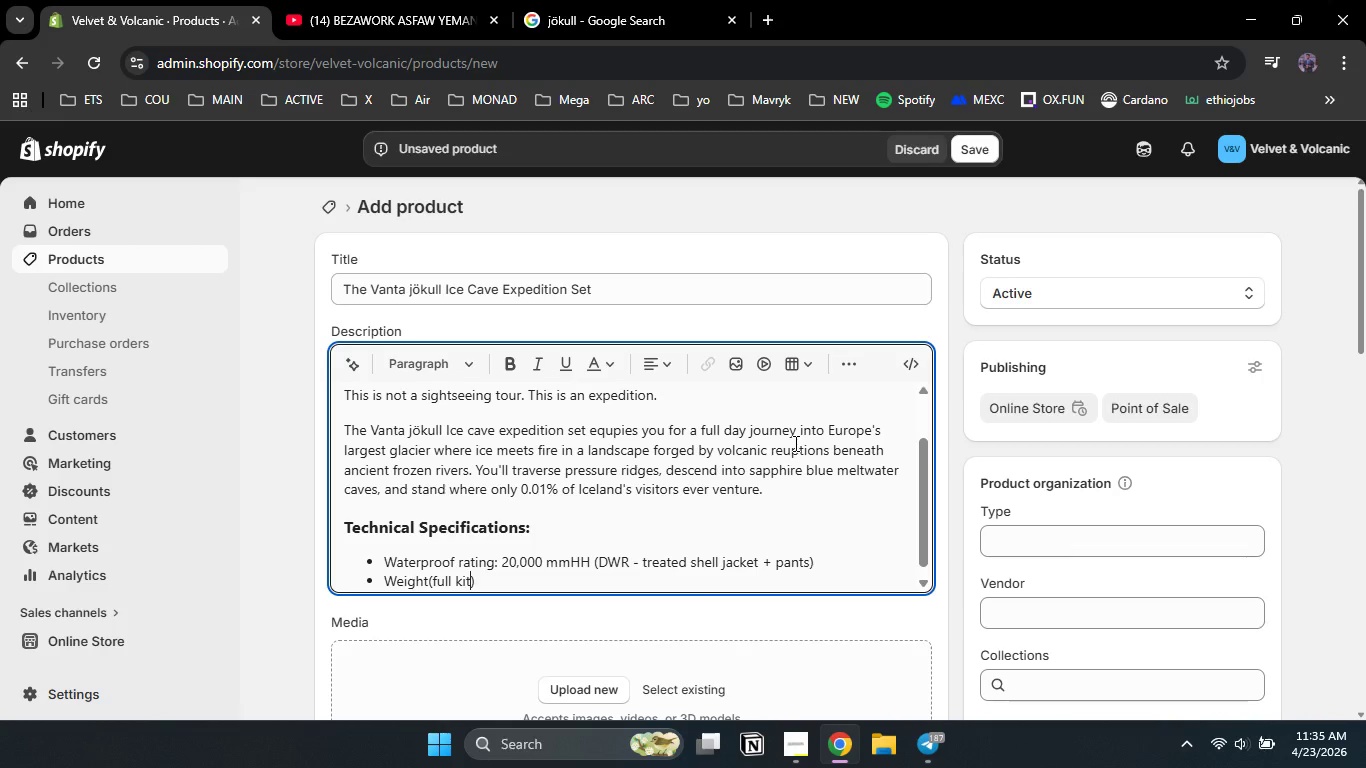 
key(ArrowRight)
 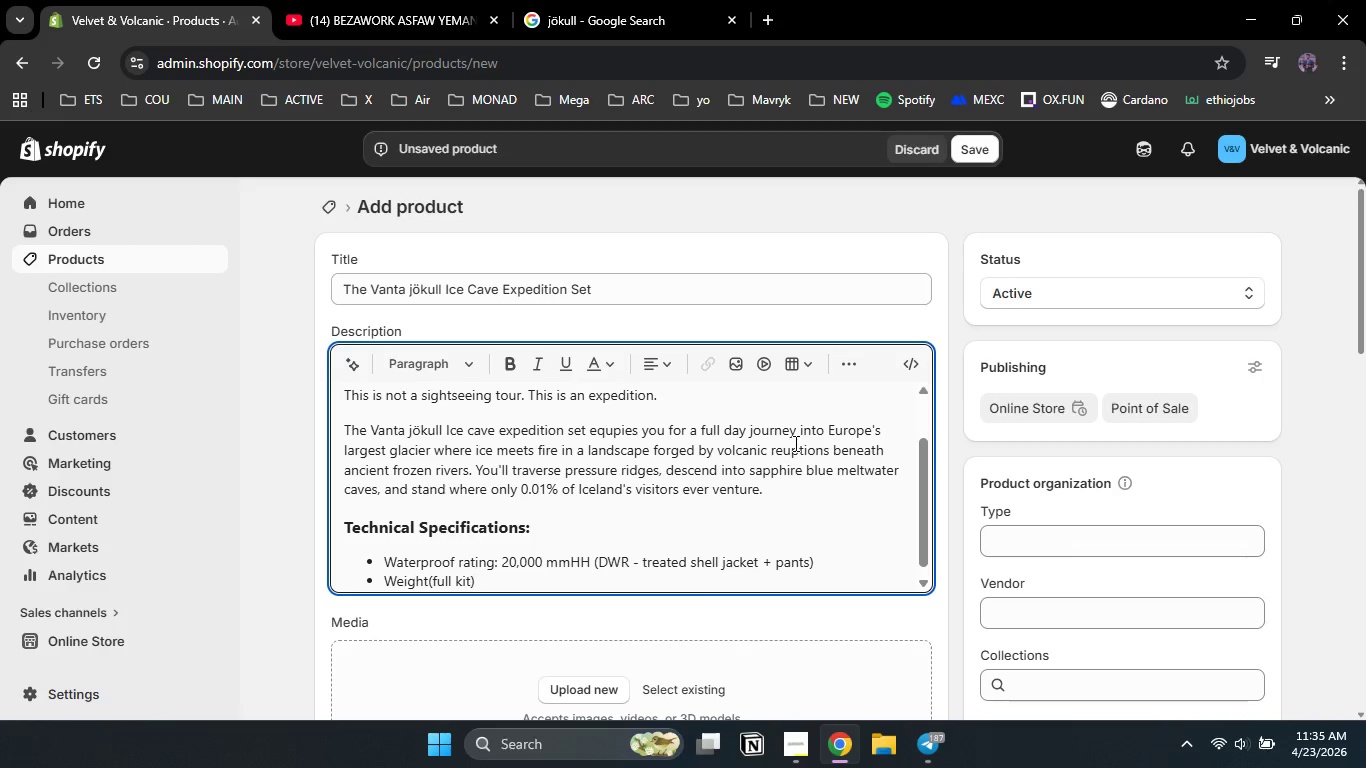 
type(: 4.2kg/9.2 lbs)
 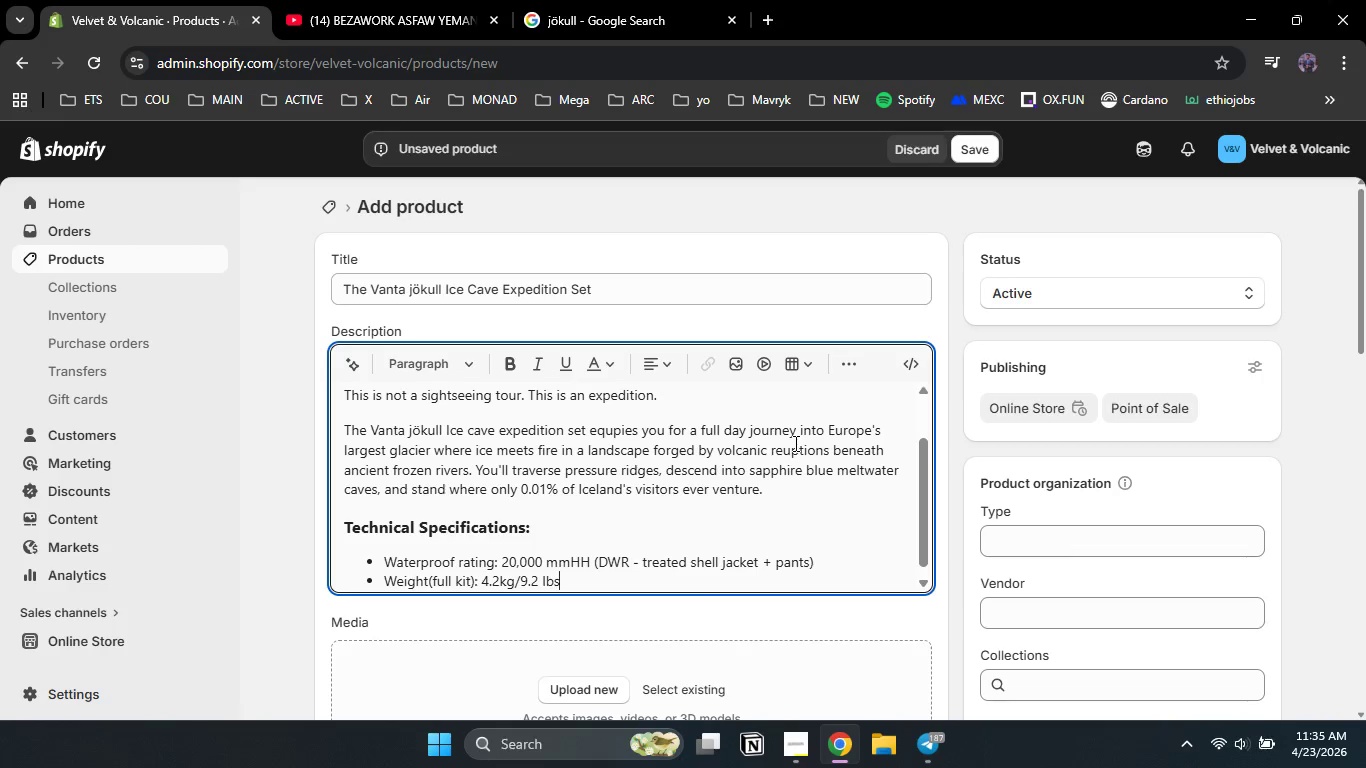 
key(Enter)
 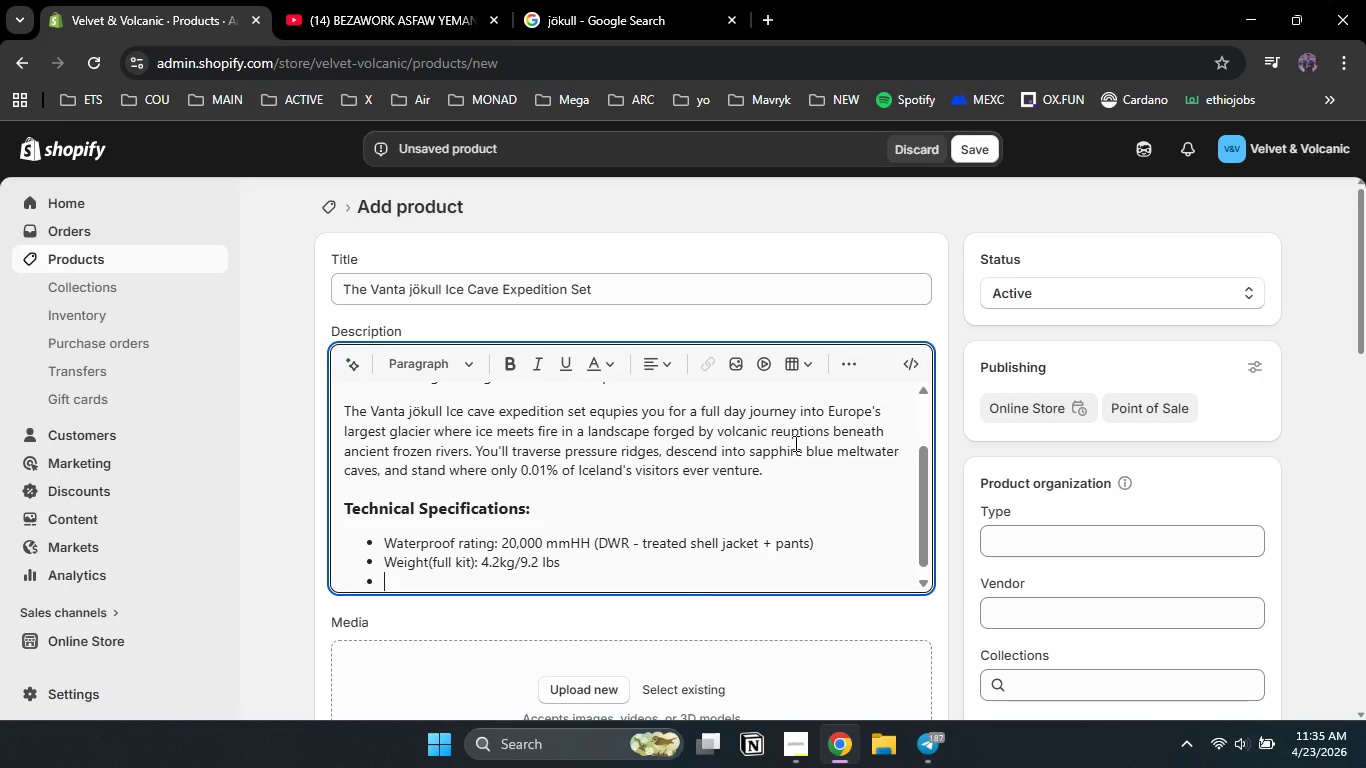 
type(Temprature rating: -15)
 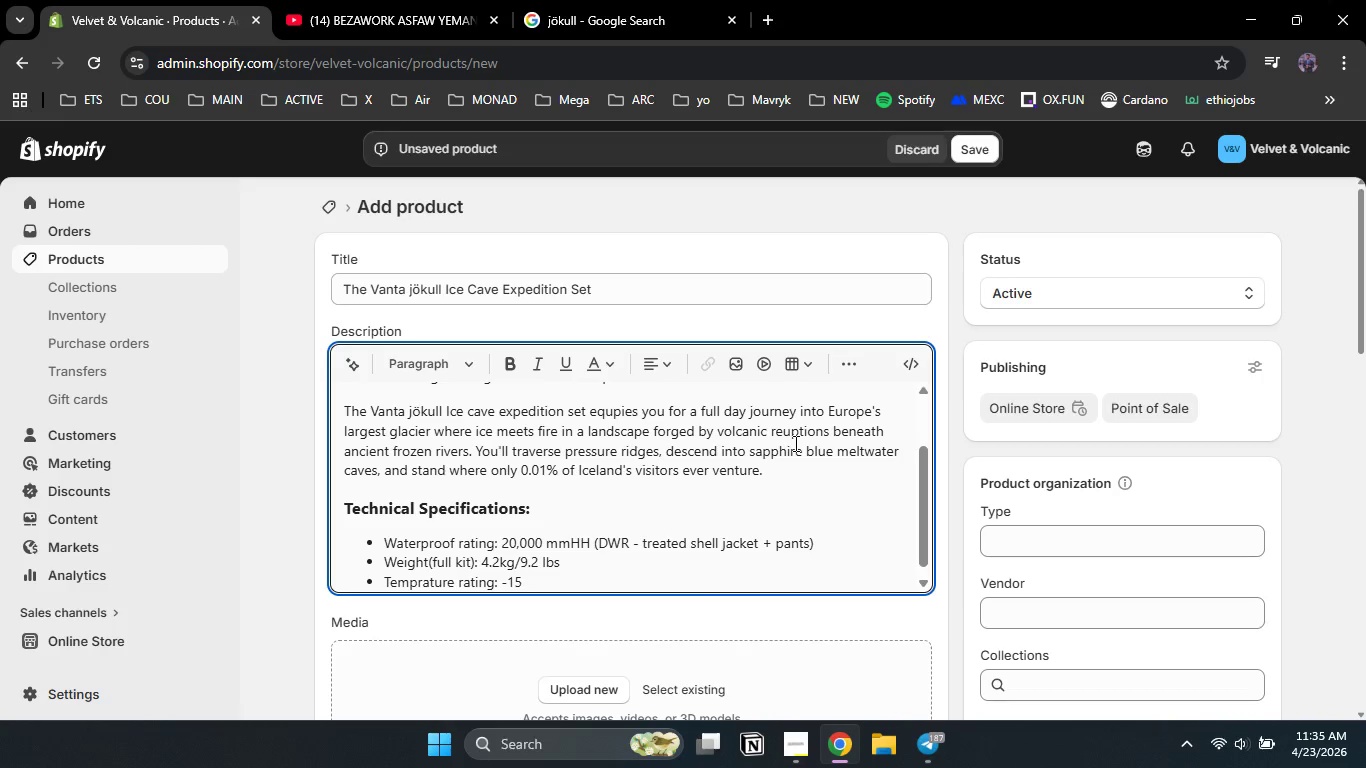 
hold_key(key=ShiftRight, duration=1.53)
 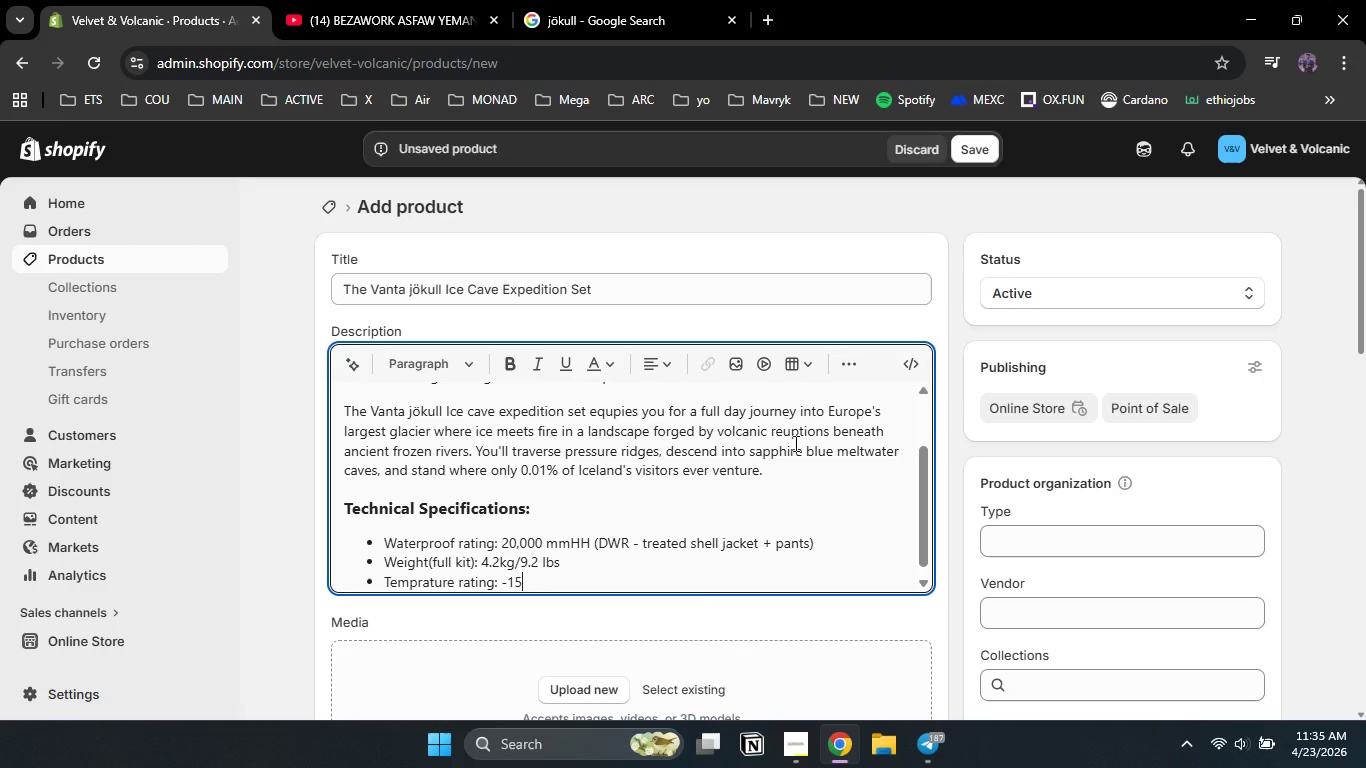 
key(Shift+ShiftRight)
 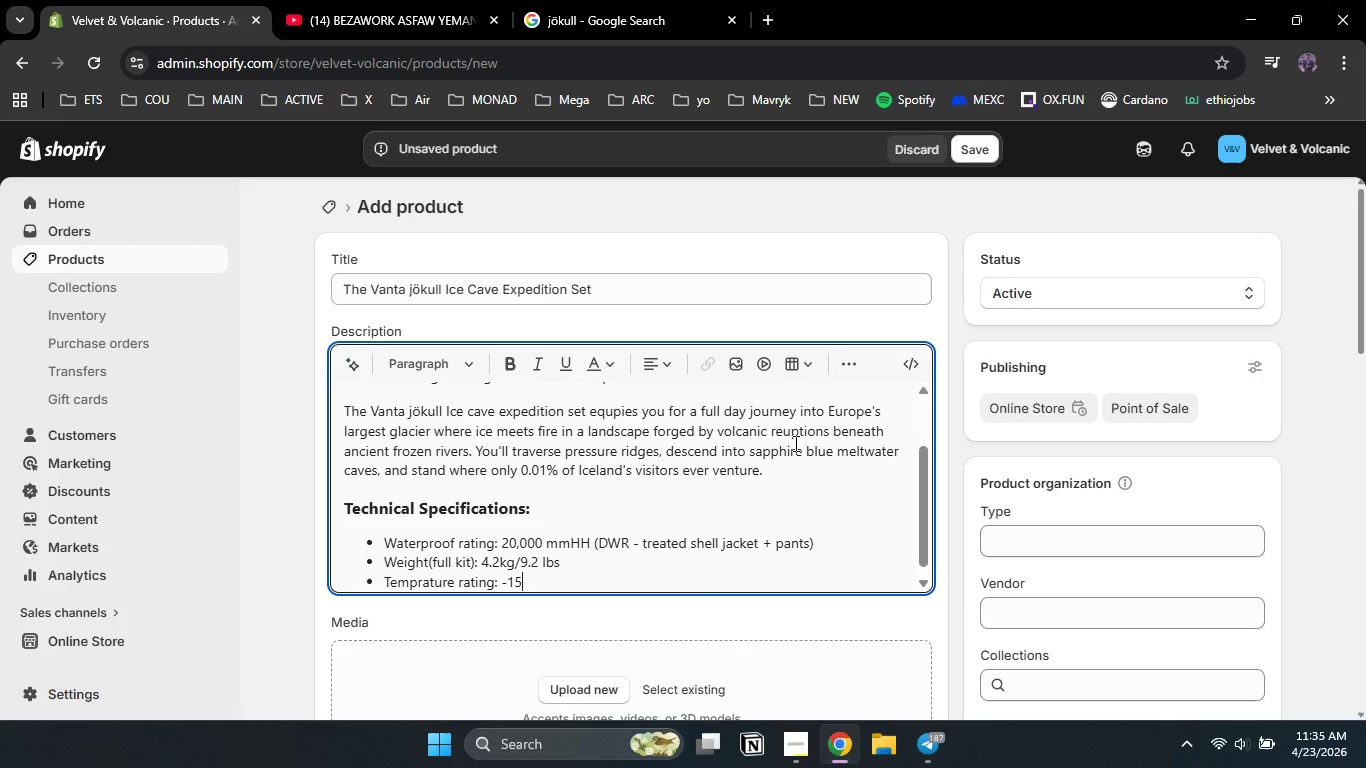 
key(Shift+ShiftRight)
 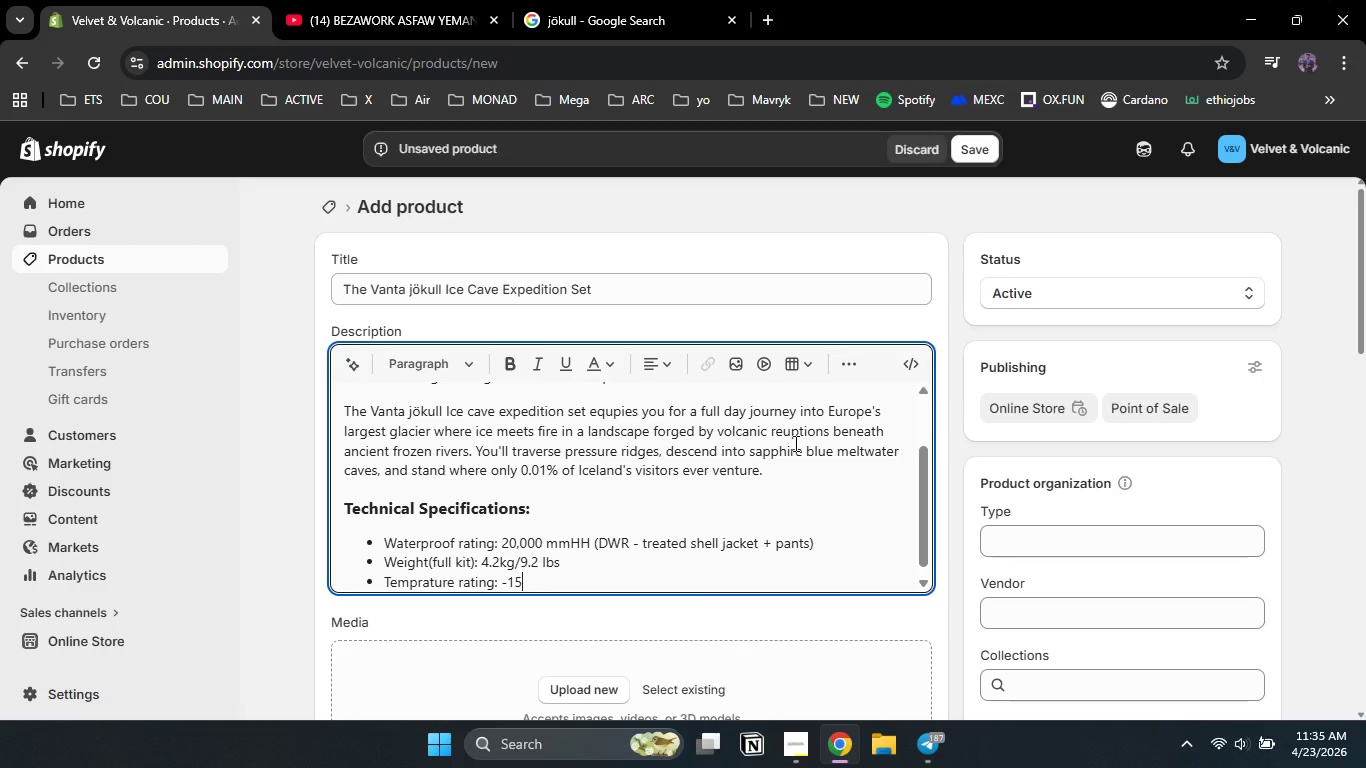 
key(Shift+ShiftRight)
 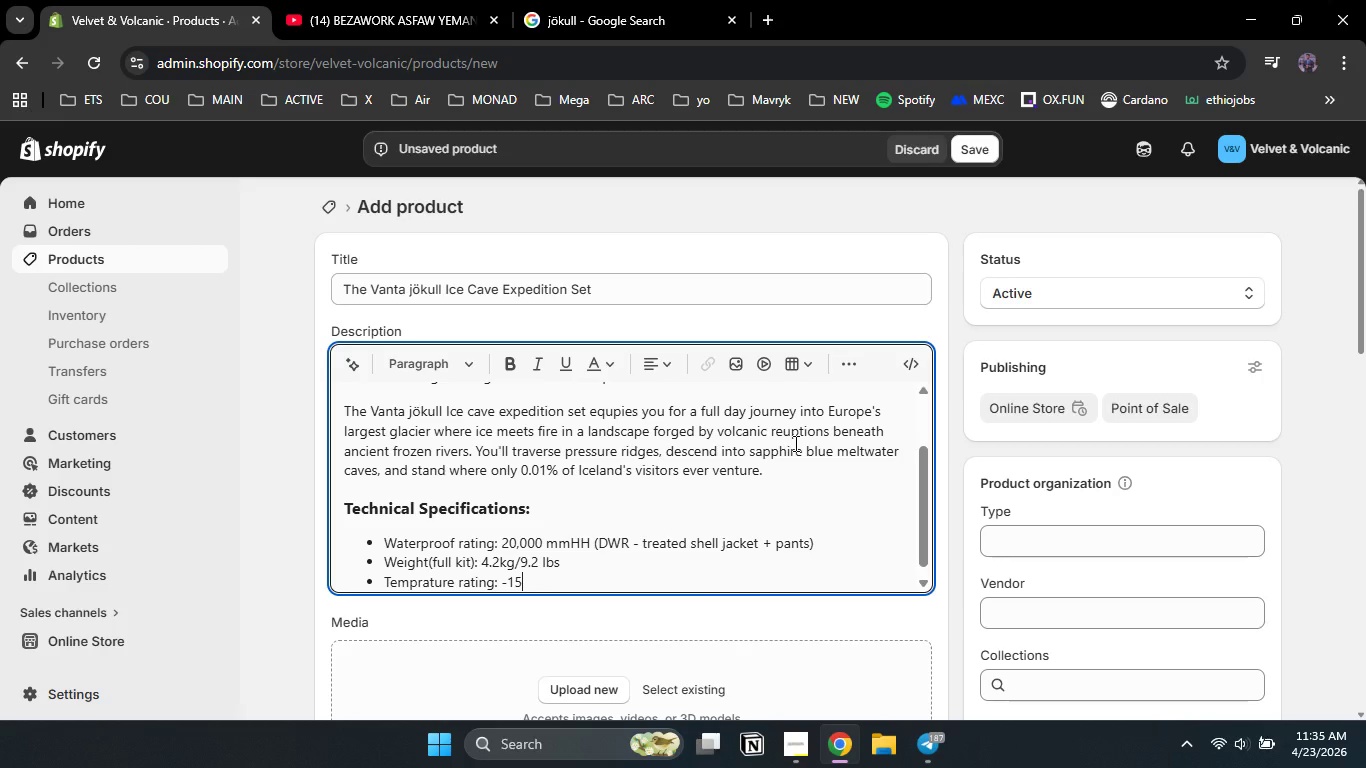 
key(Shift+ShiftRight)
 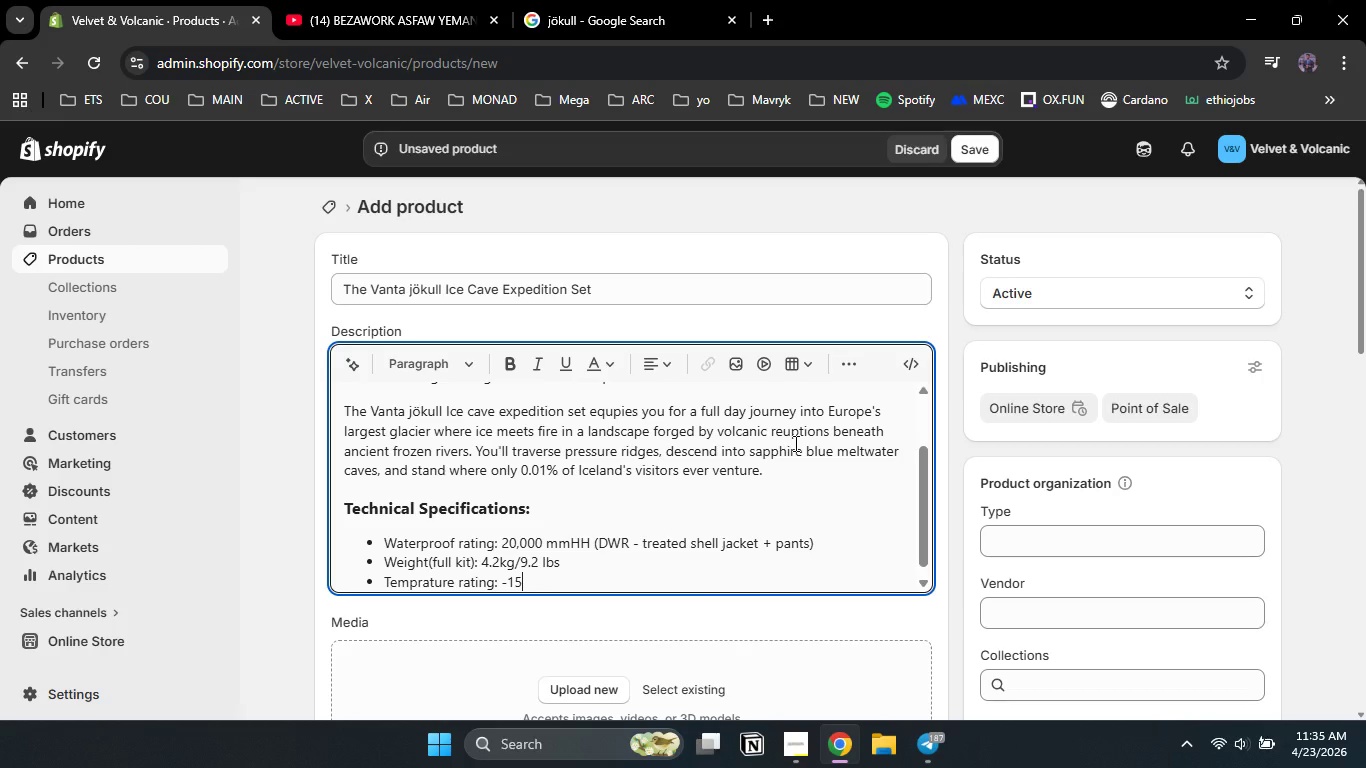 
key(Shift+ShiftRight)
 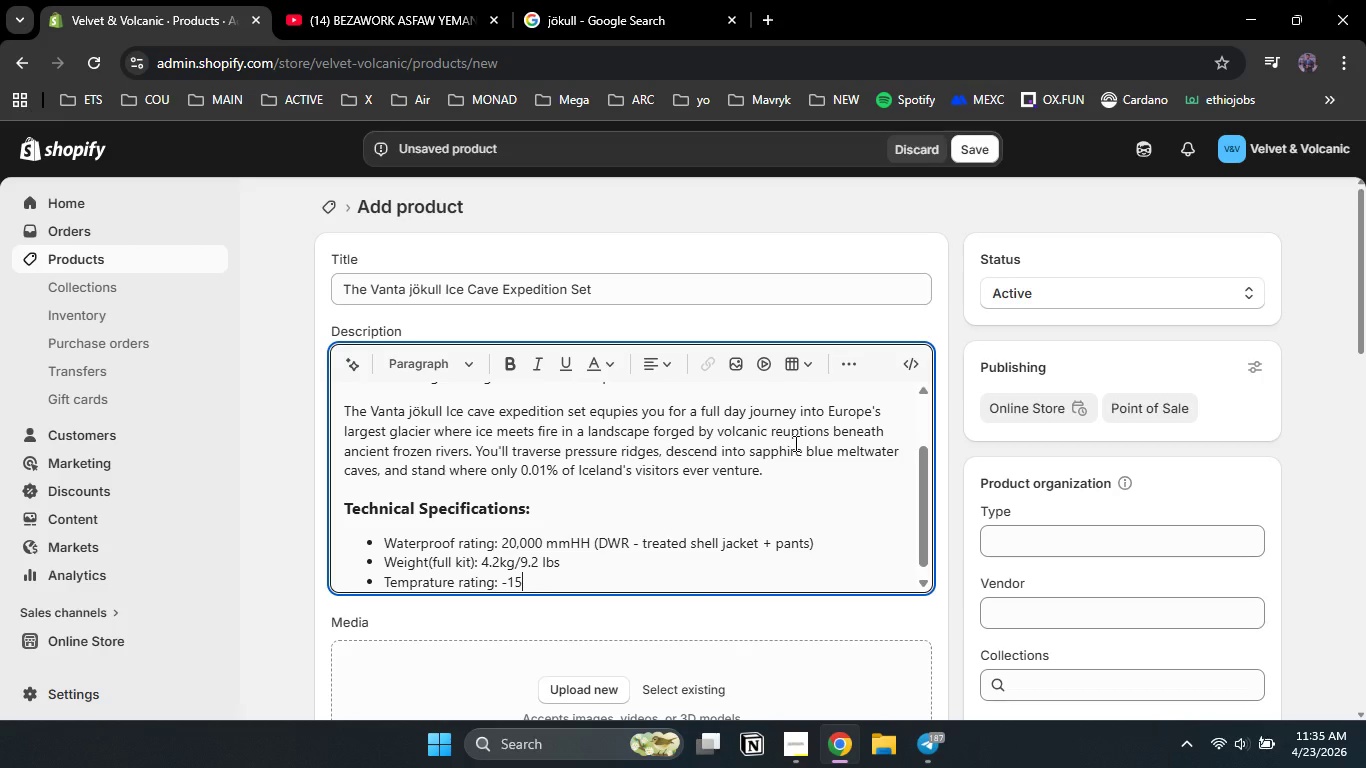 
key(Shift+ShiftRight)
 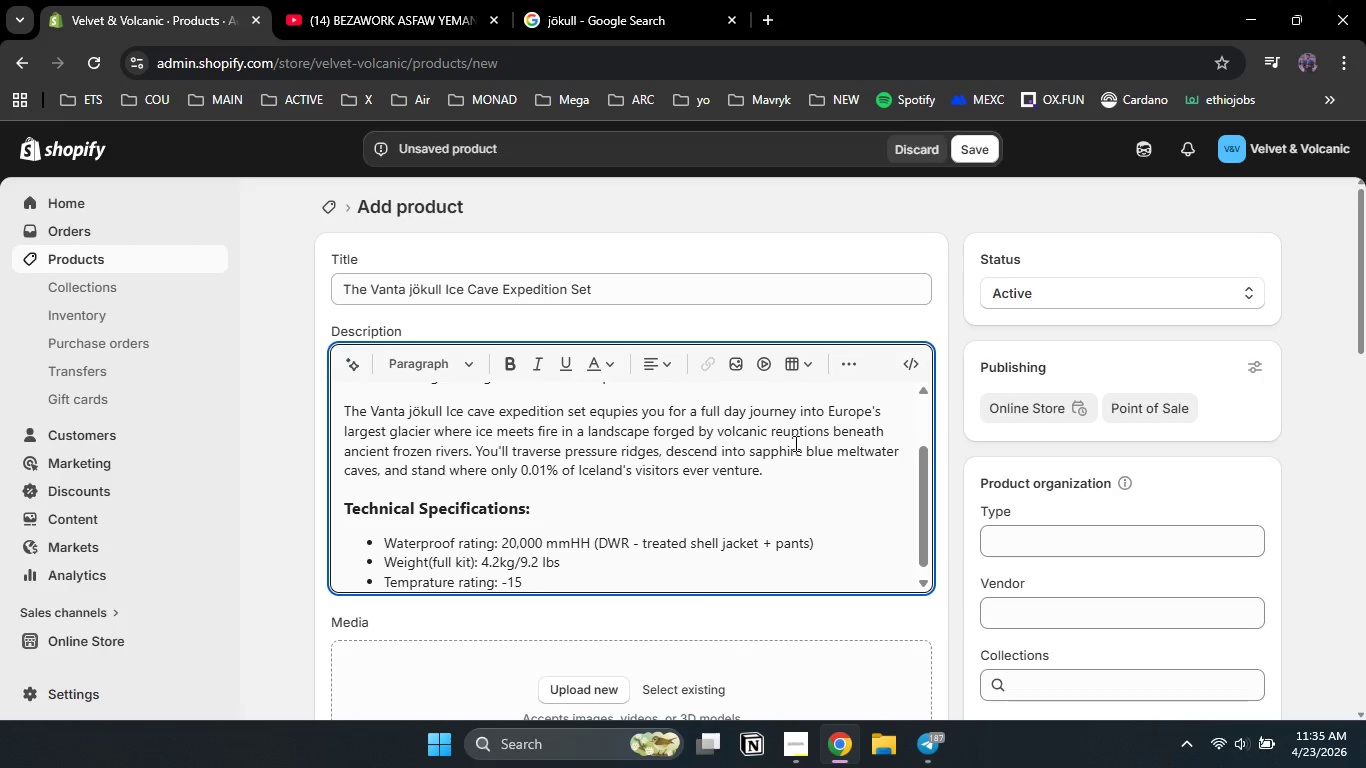 
key(Shift+ShiftLeft)
 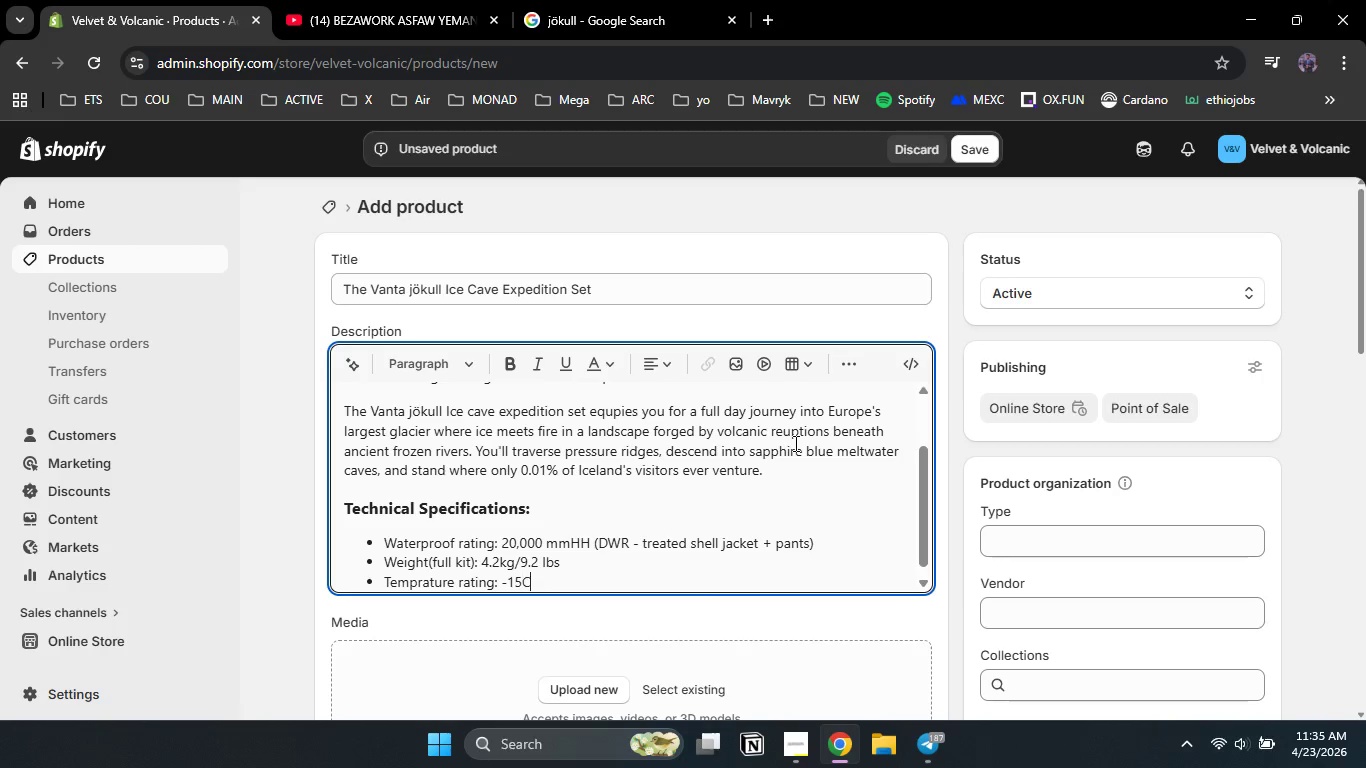 
key(Shift+C)
 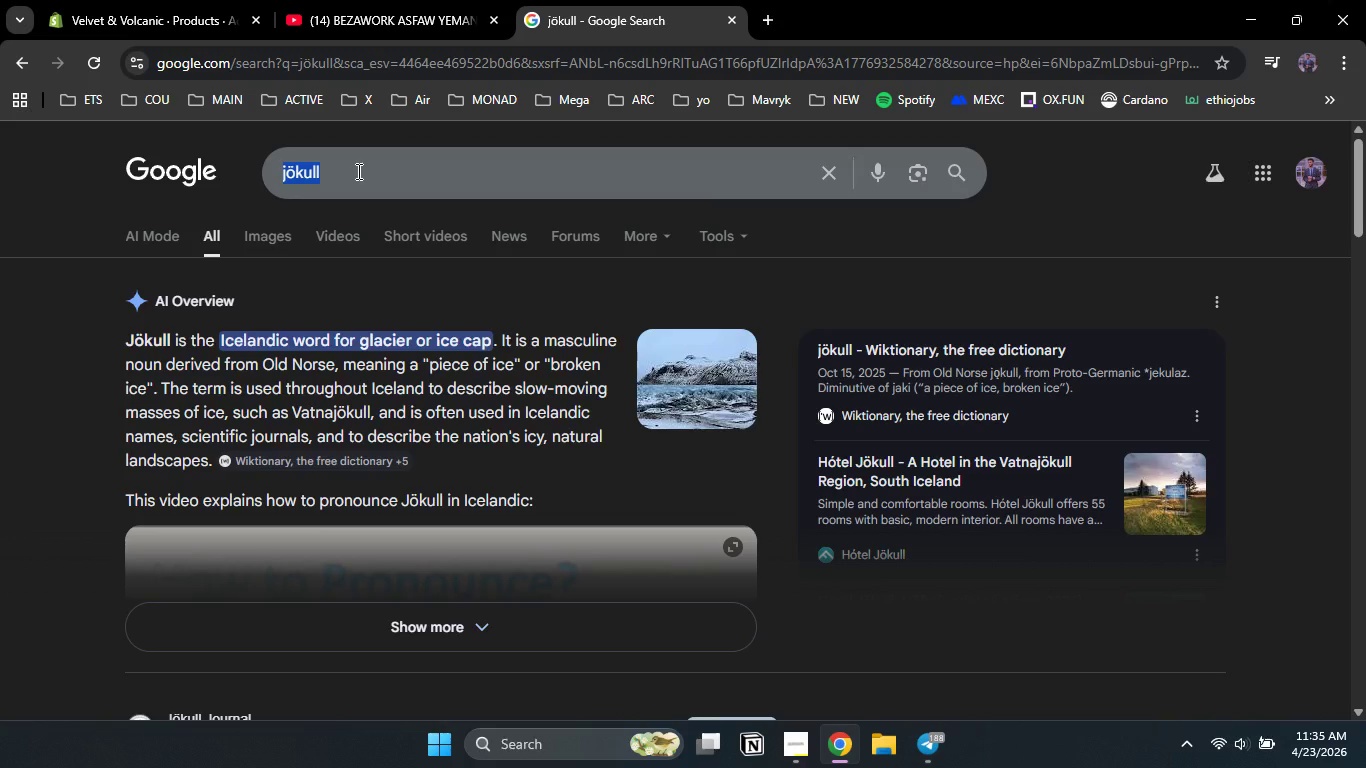 
key(Minus)
 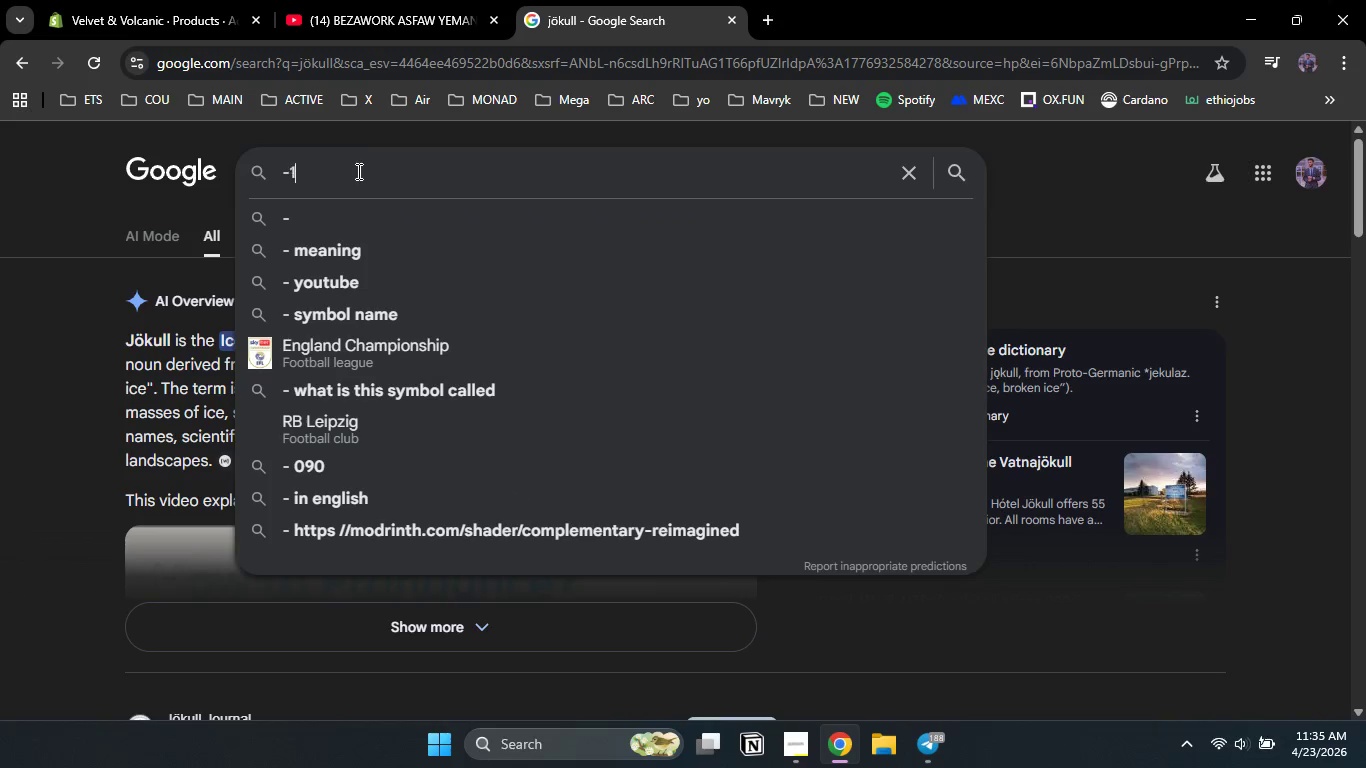 
key(Numpad1)
 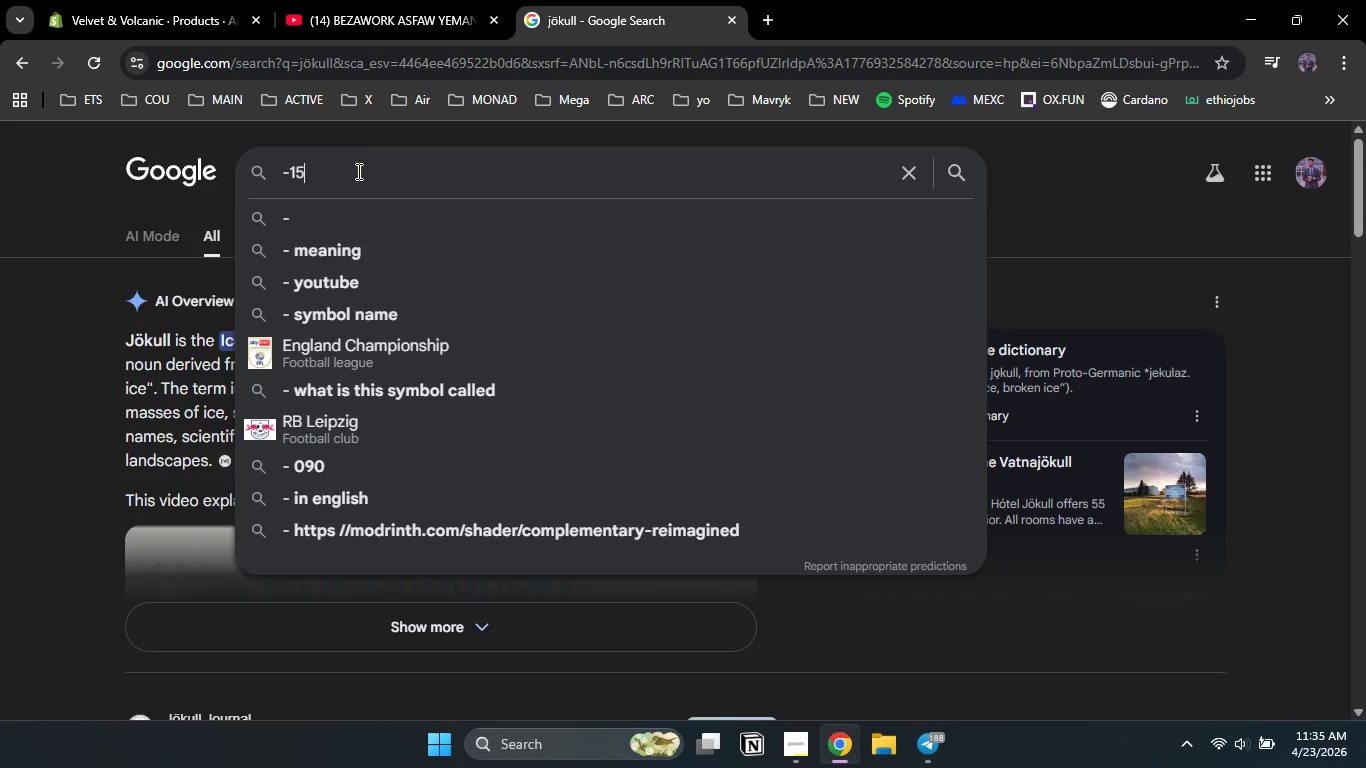 
key(Numpad5)
 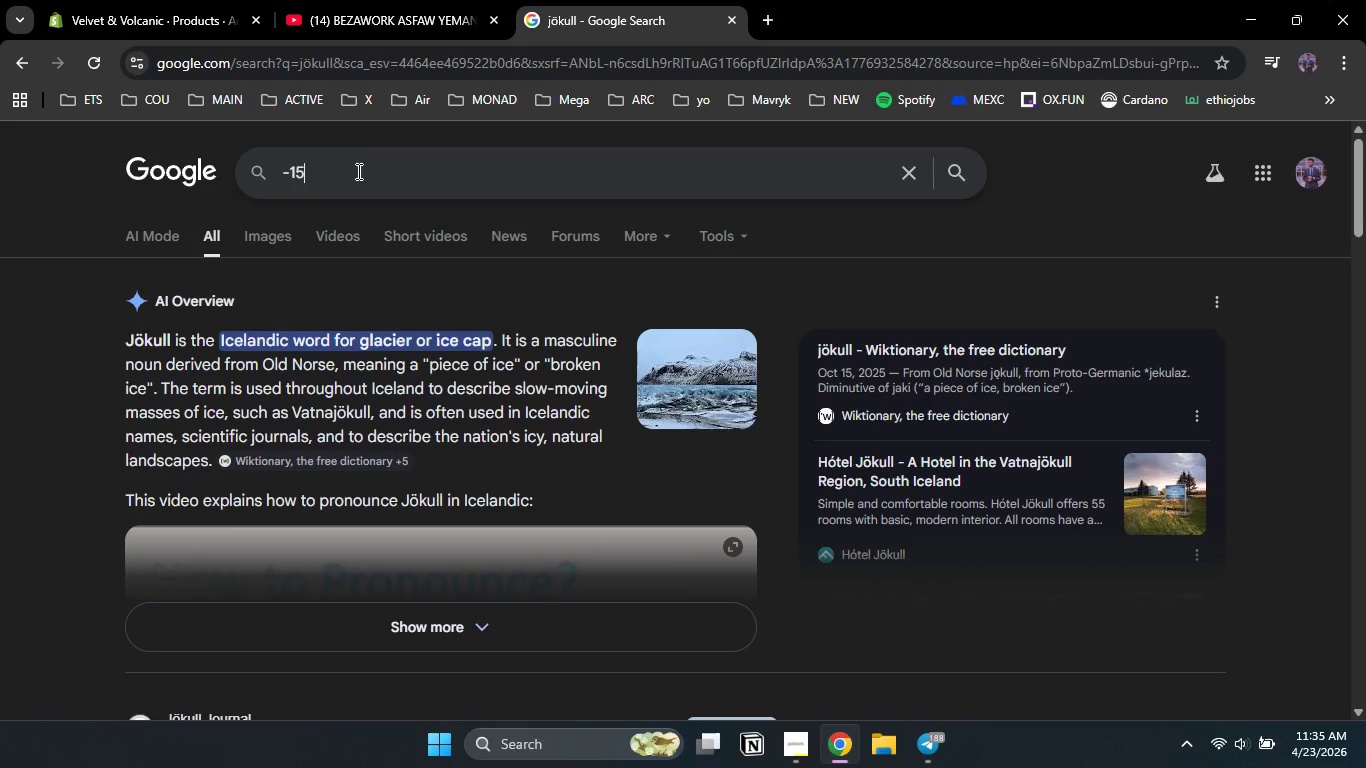 
key(Shift+ShiftLeft)
 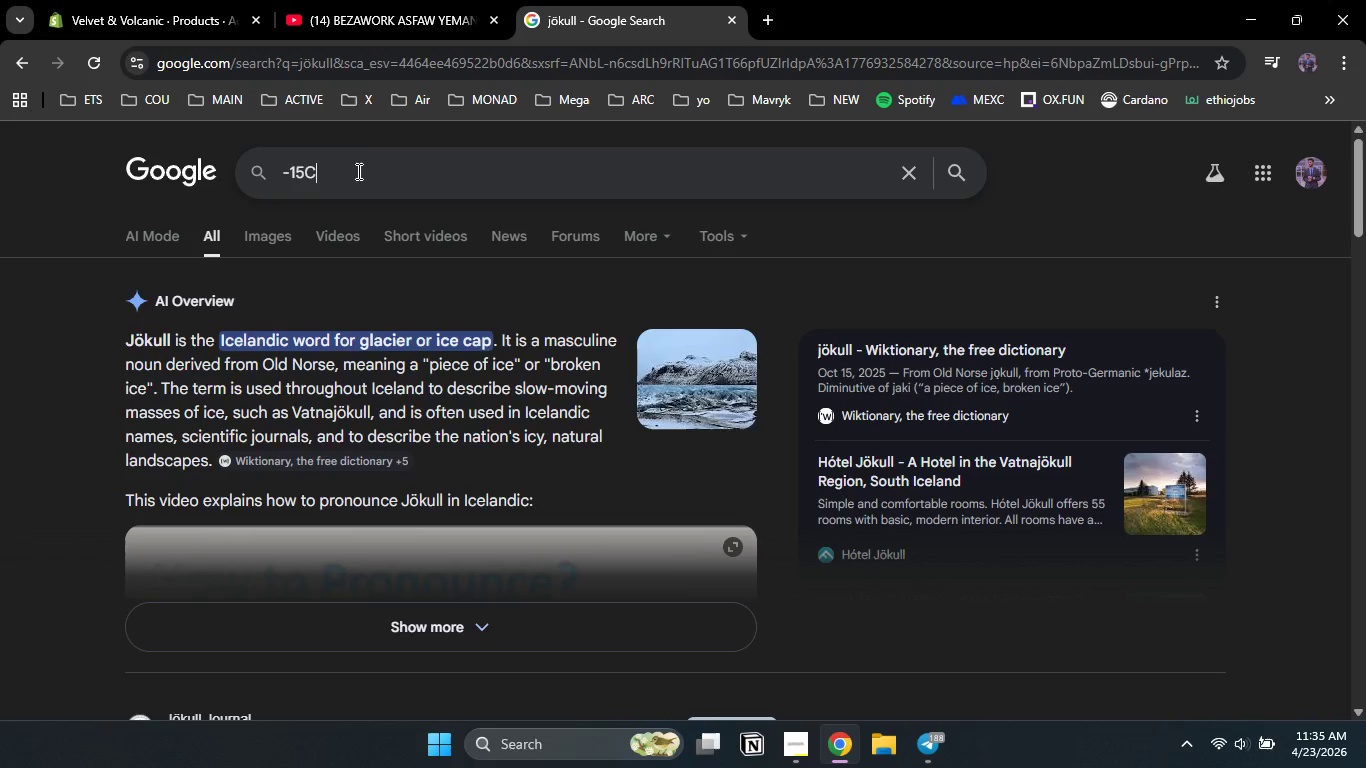 
key(Shift+C)
 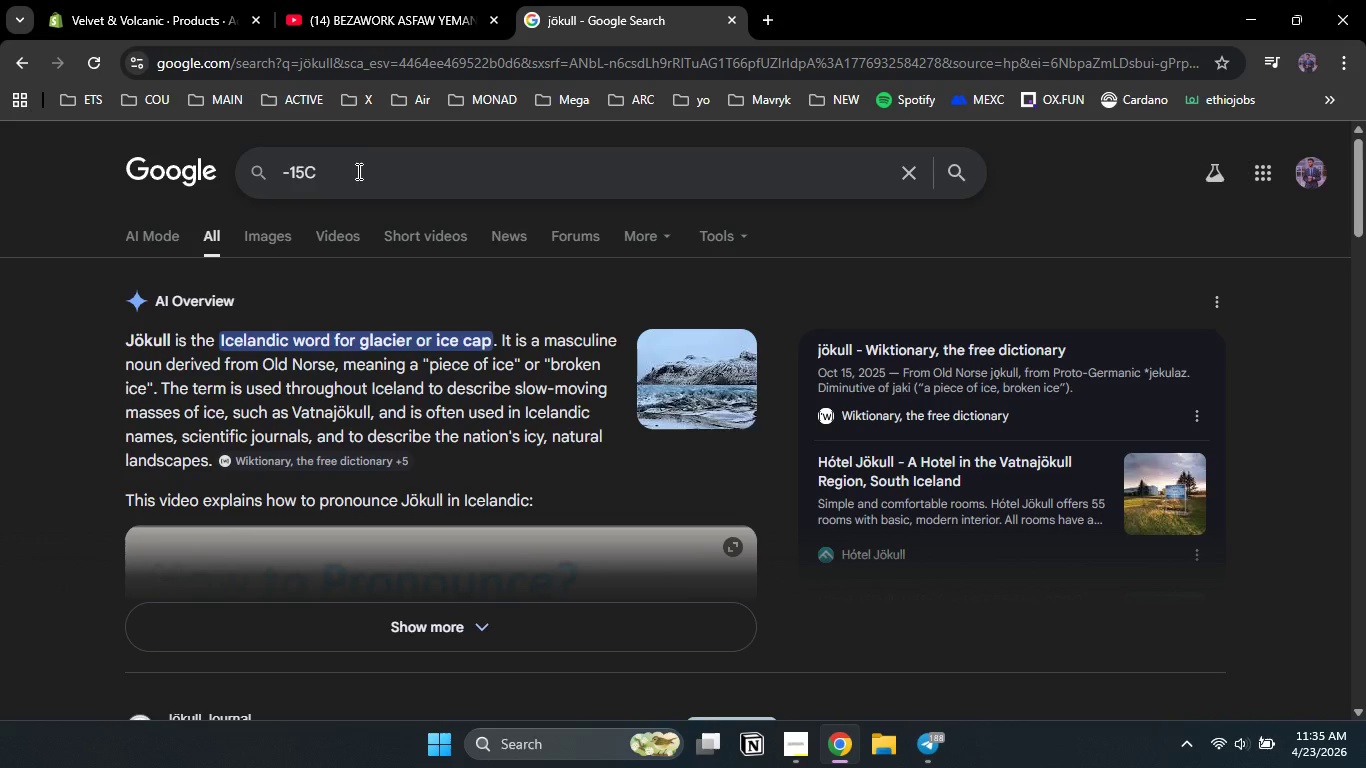 
key(Enter)
 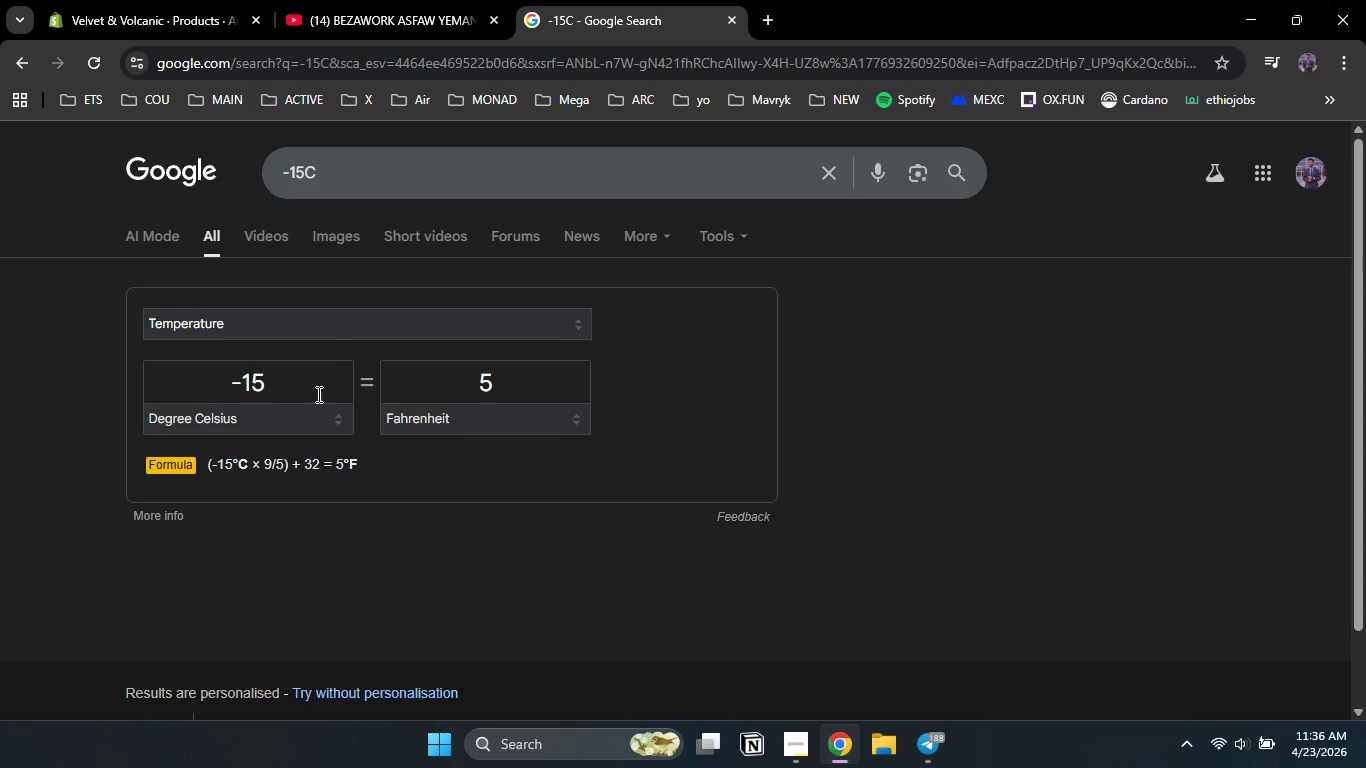 
left_click_drag(start_coordinate=[250, 460], to_coordinate=[213, 460])
 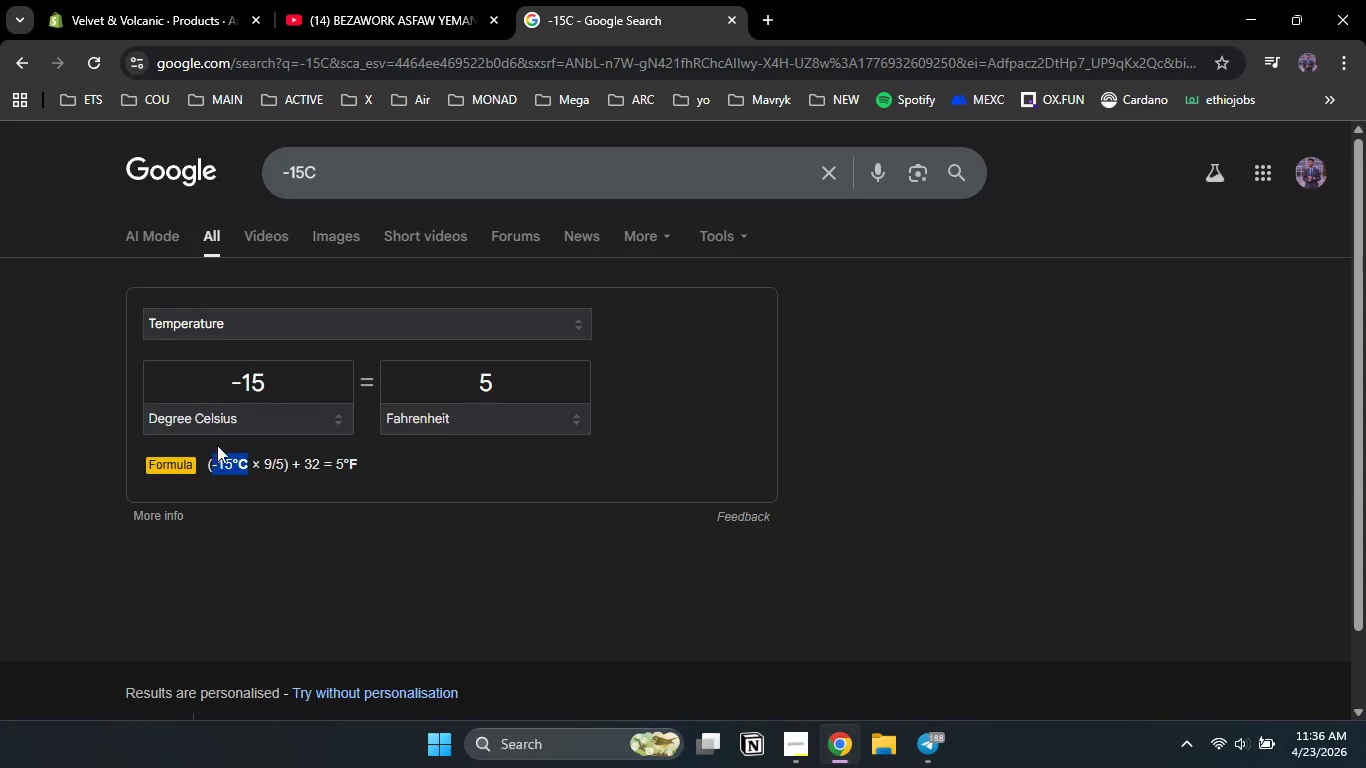 
key(Control+C)
 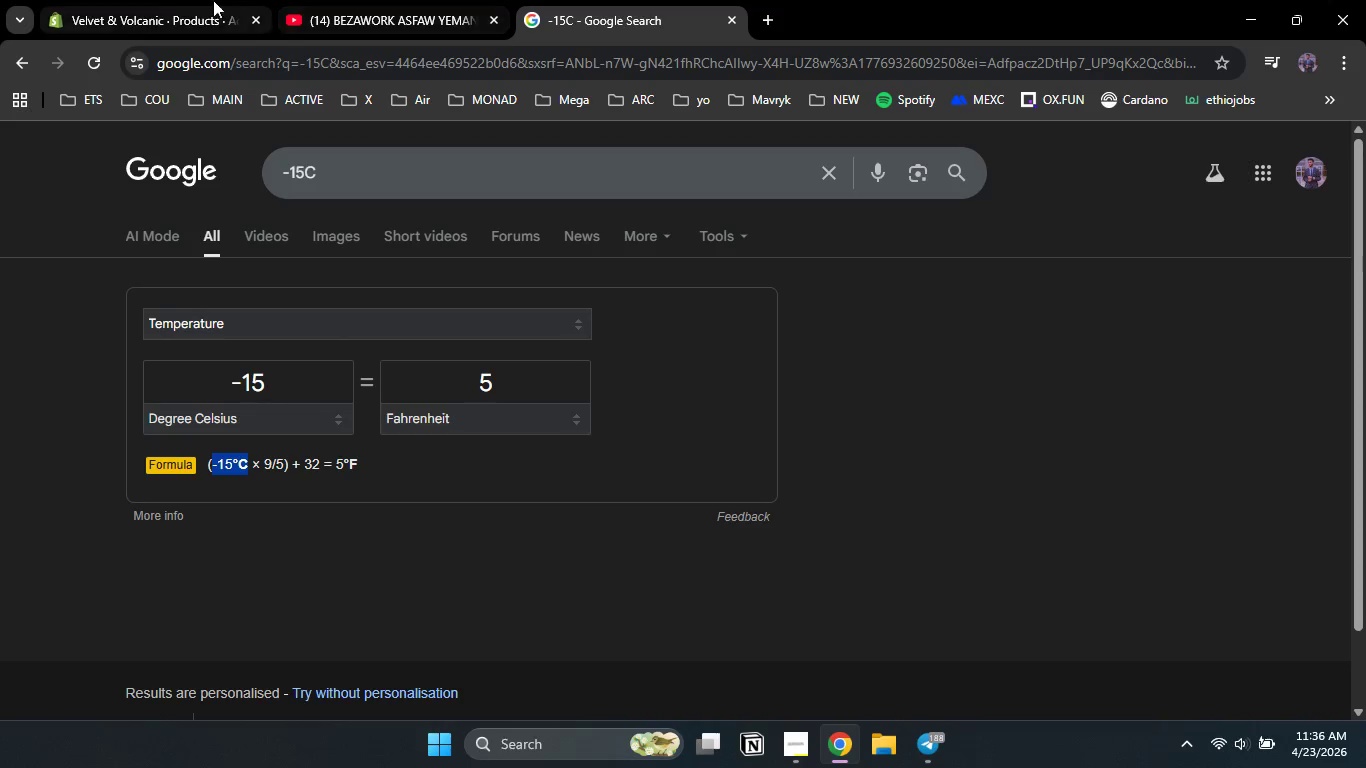 
left_click([166, 0])
 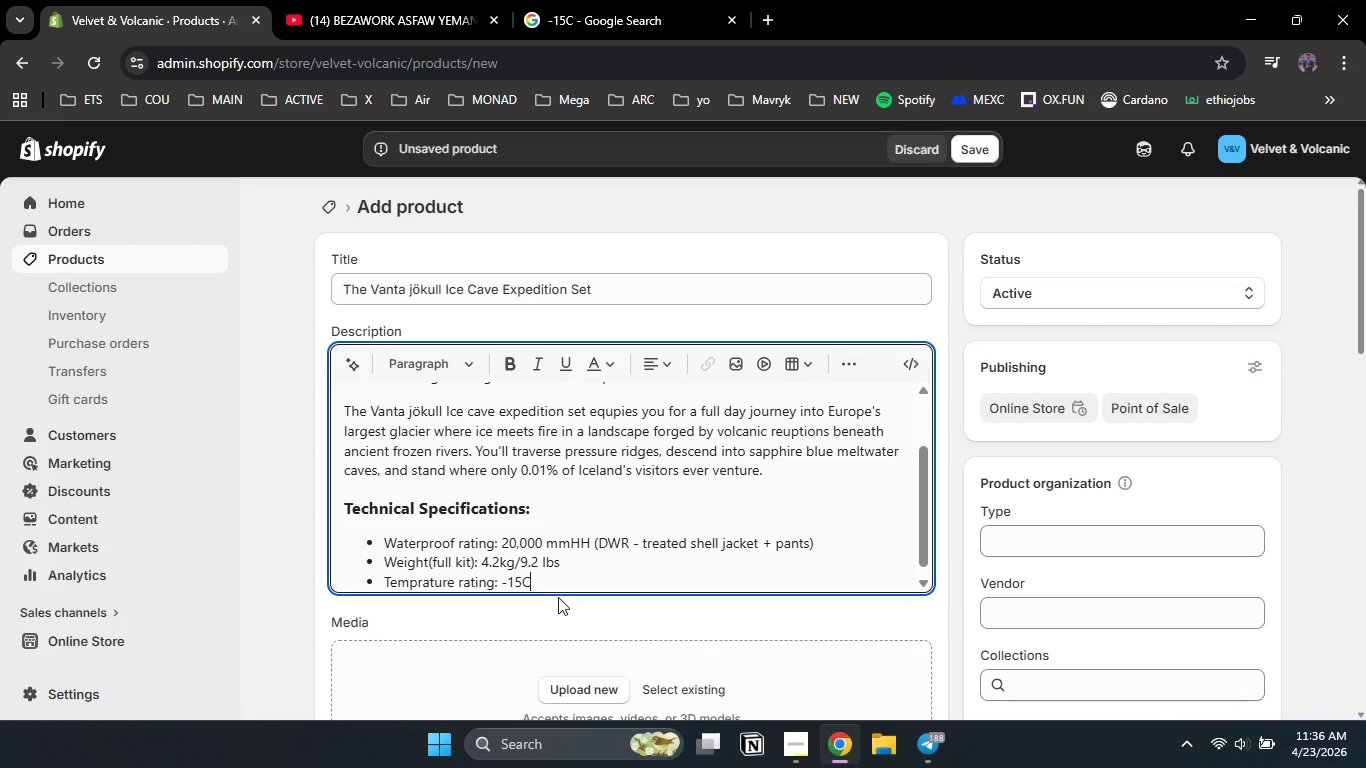 
key(Backspace)
 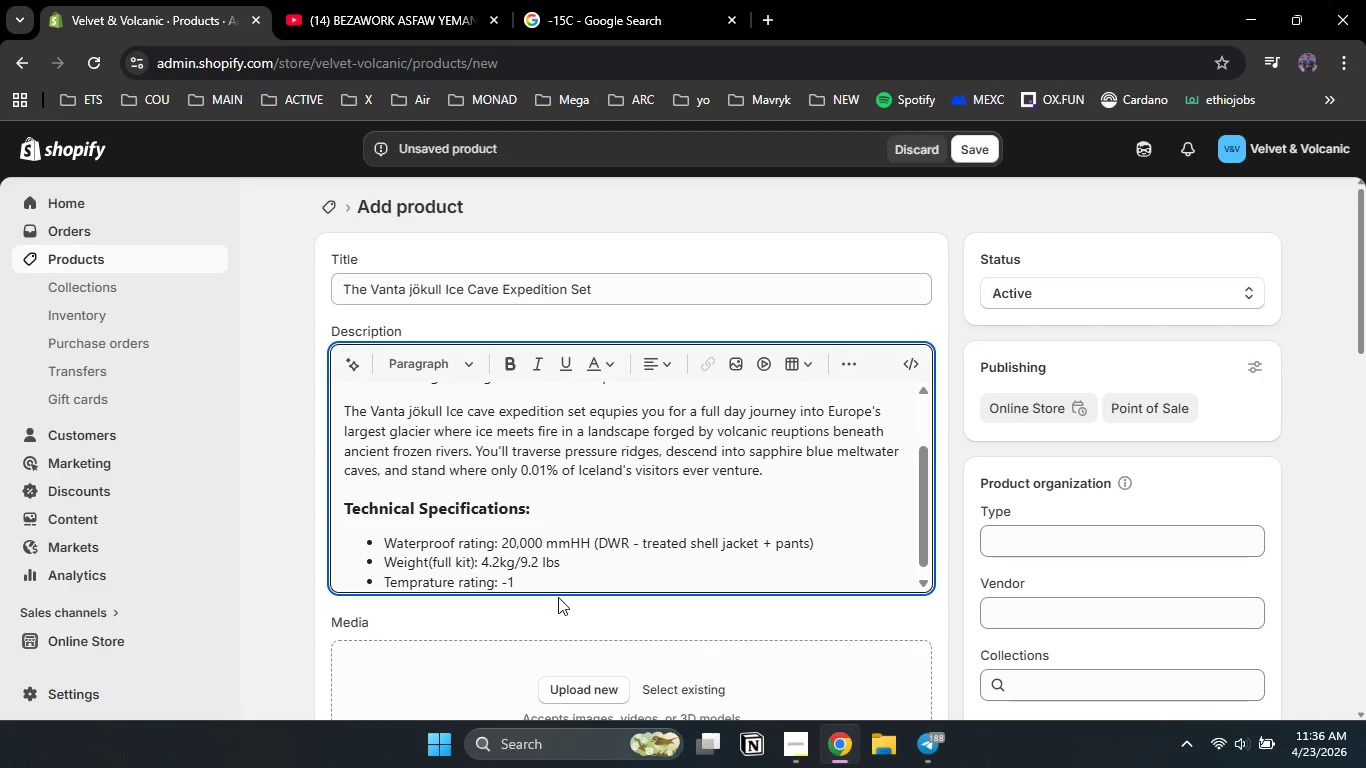 
key(Backspace)
 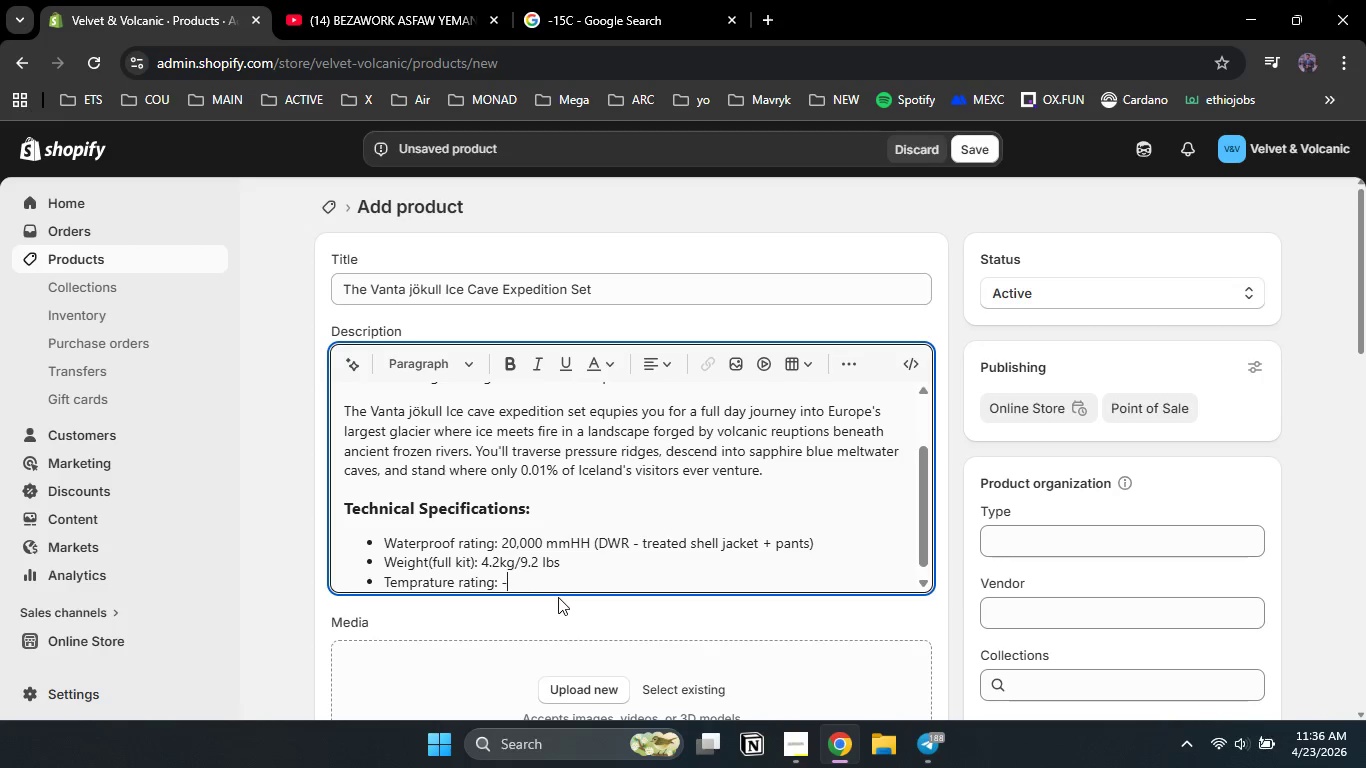 
key(Backspace)
 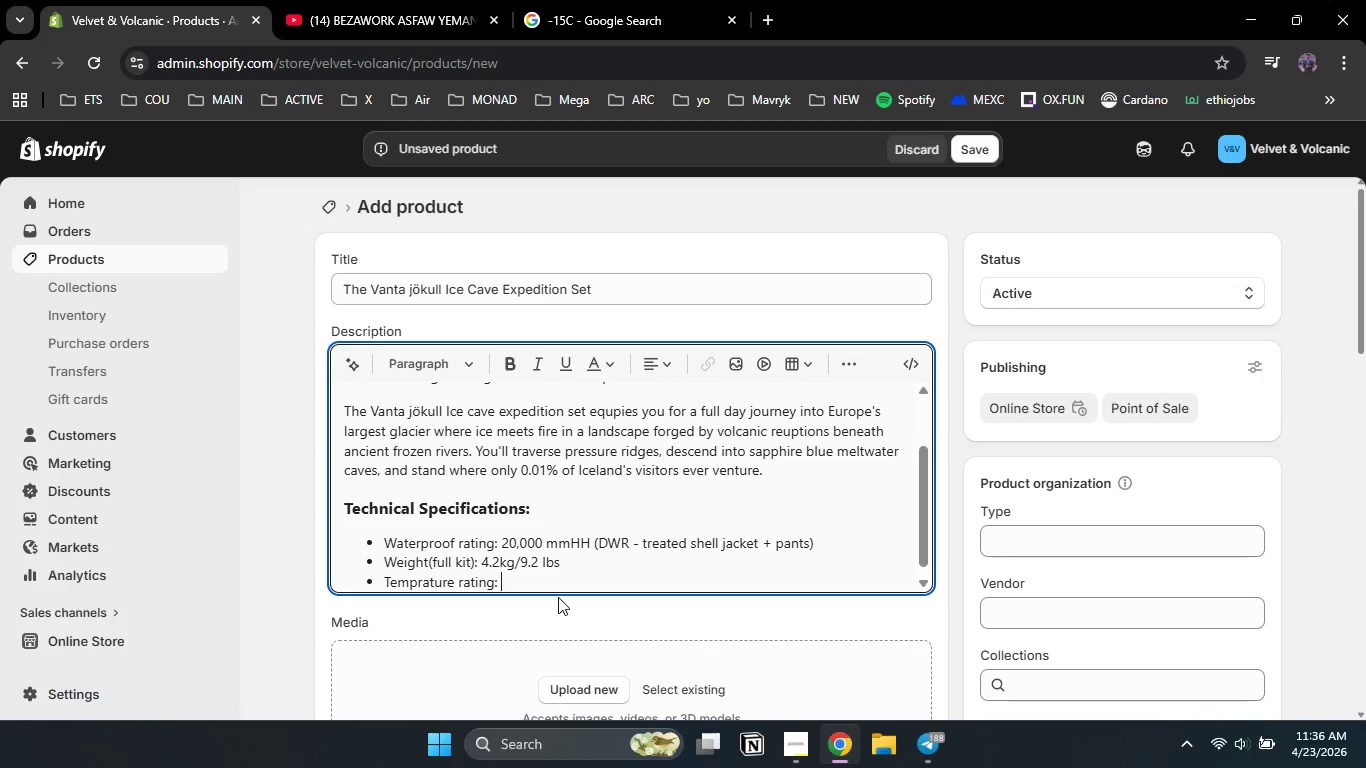 
key(Backspace)
 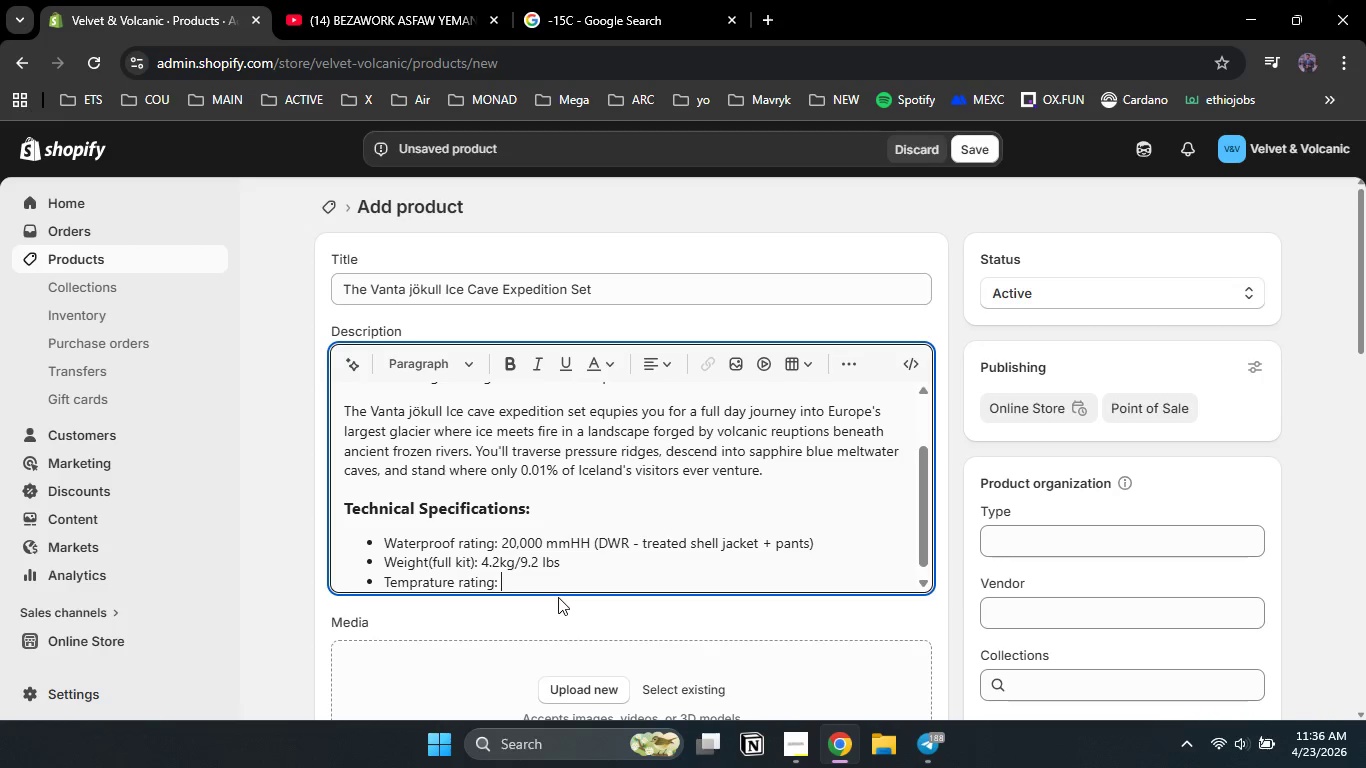 
key(Control+ControlLeft)
 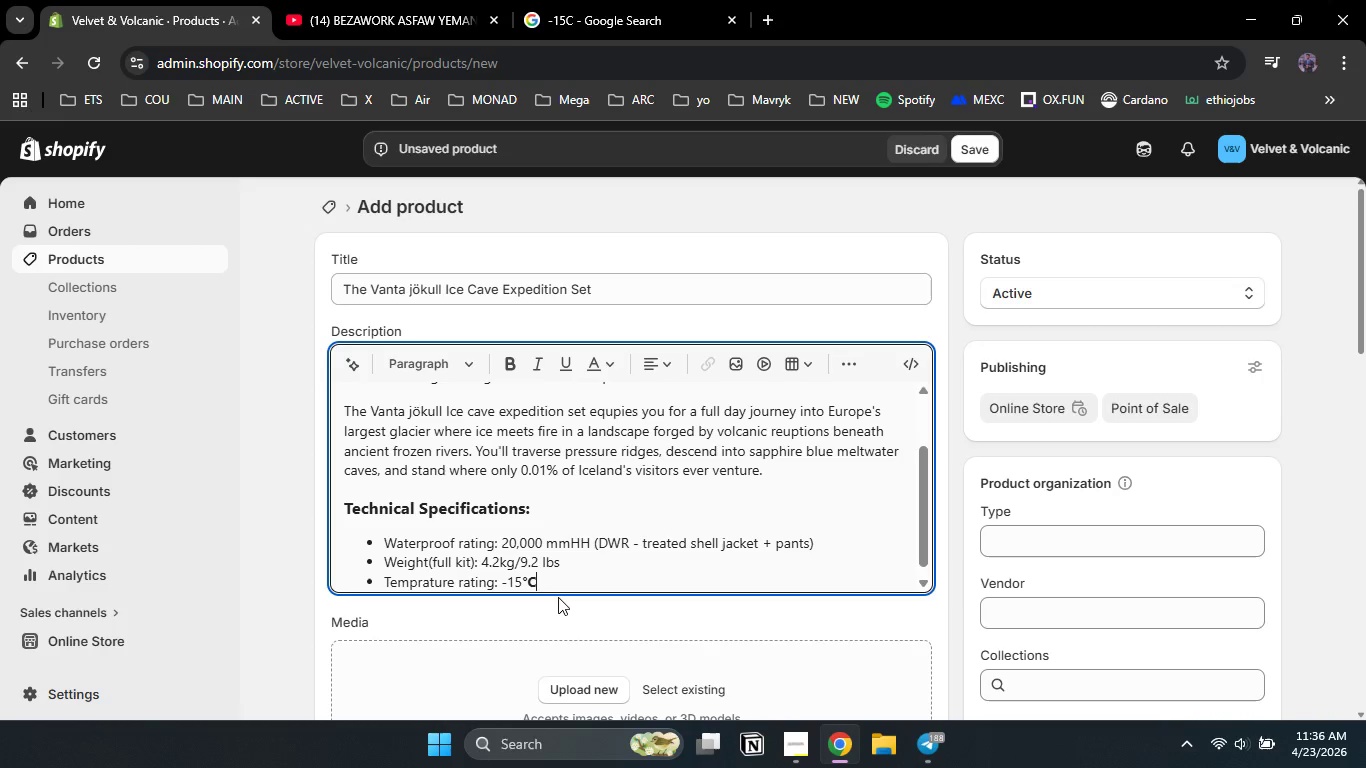 
key(Control+V)
 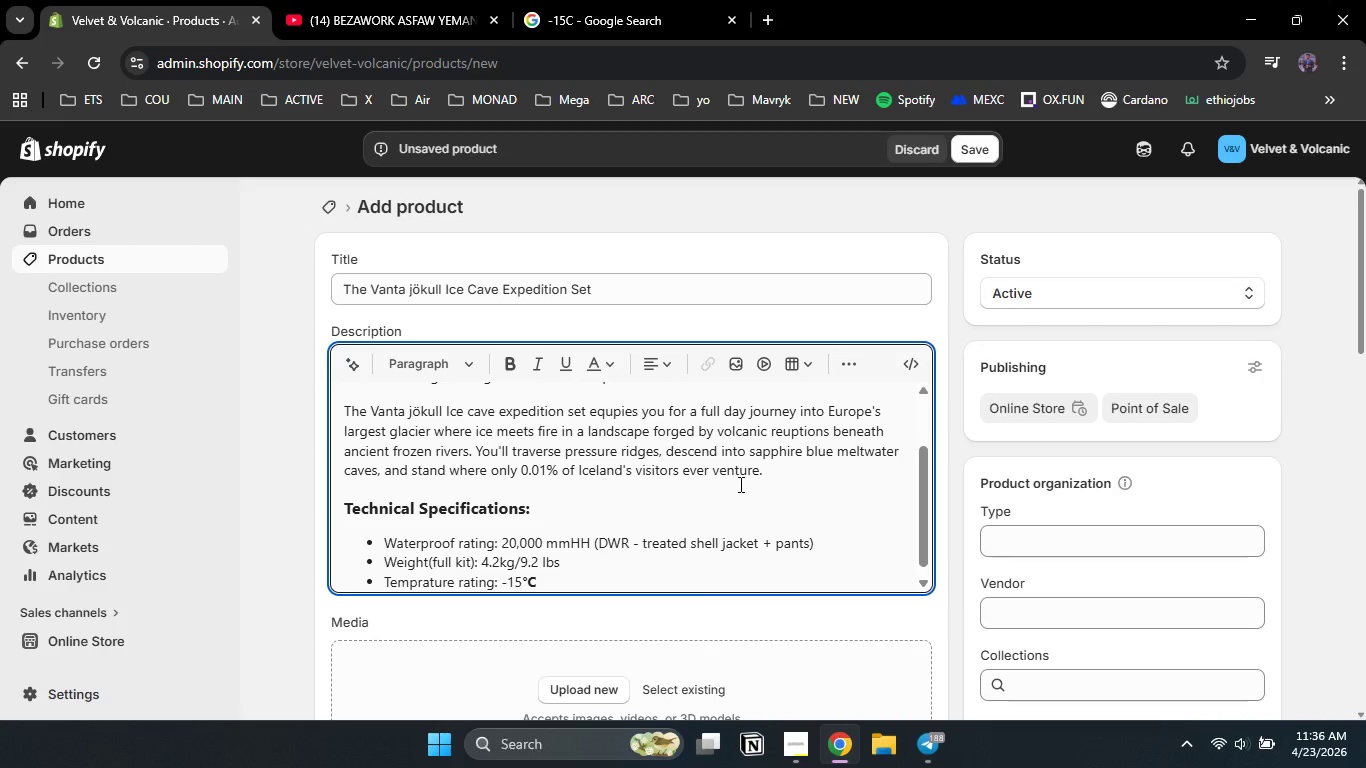 
type( to )
 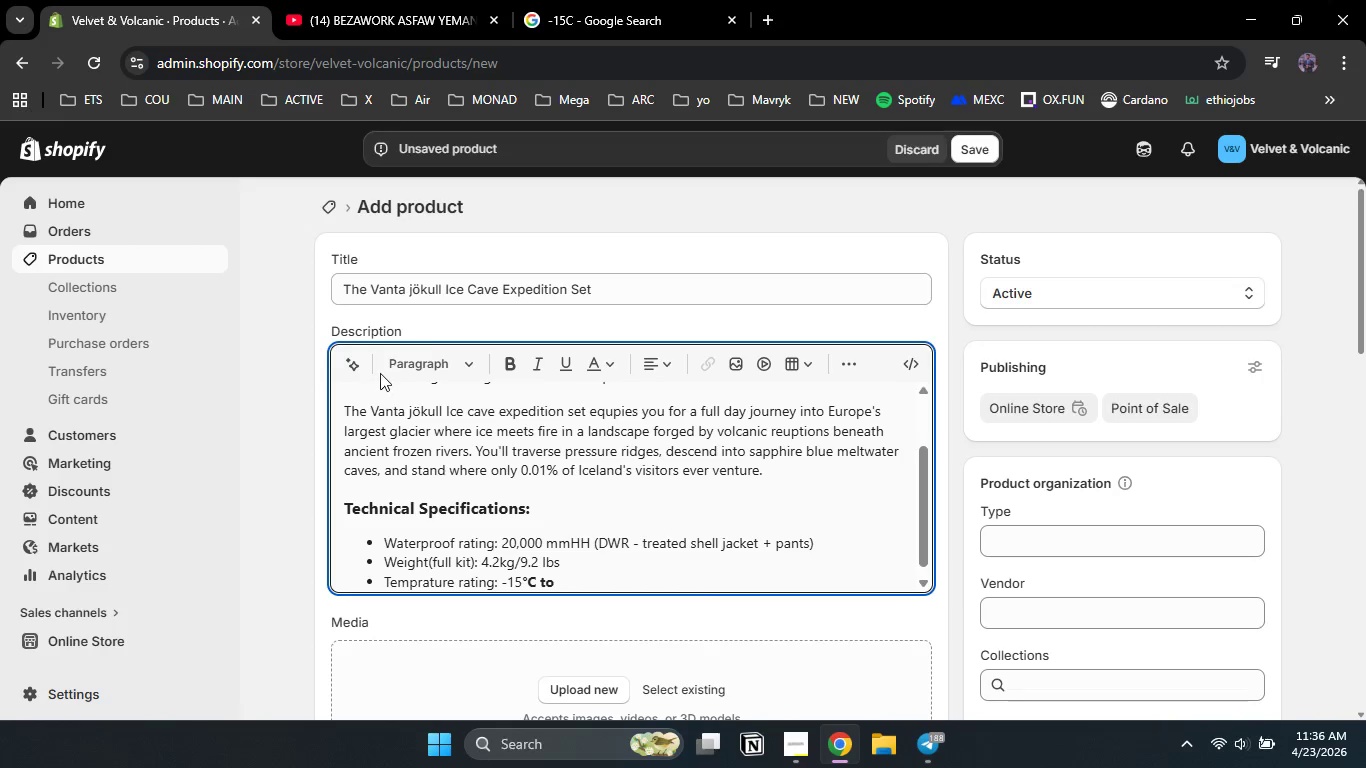 
left_click([509, 356])
 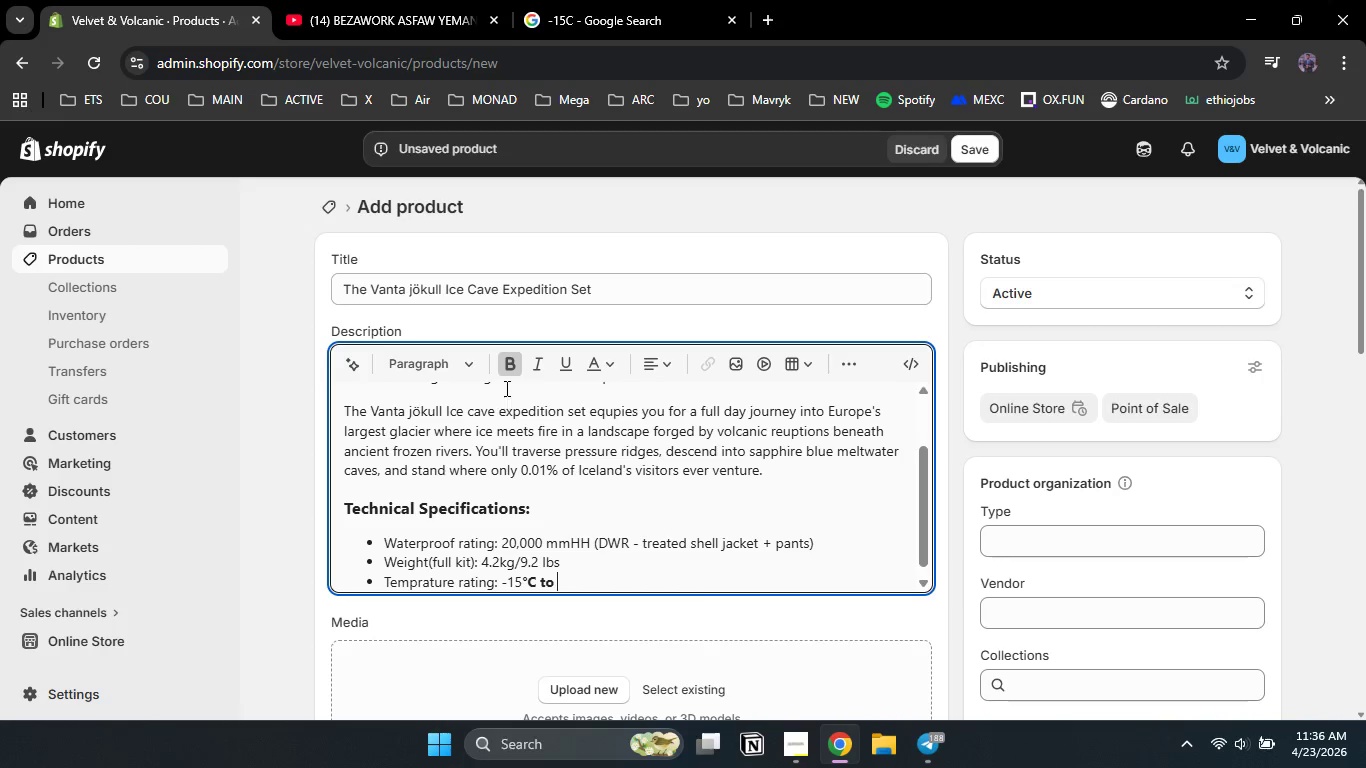 
left_click([507, 371])
 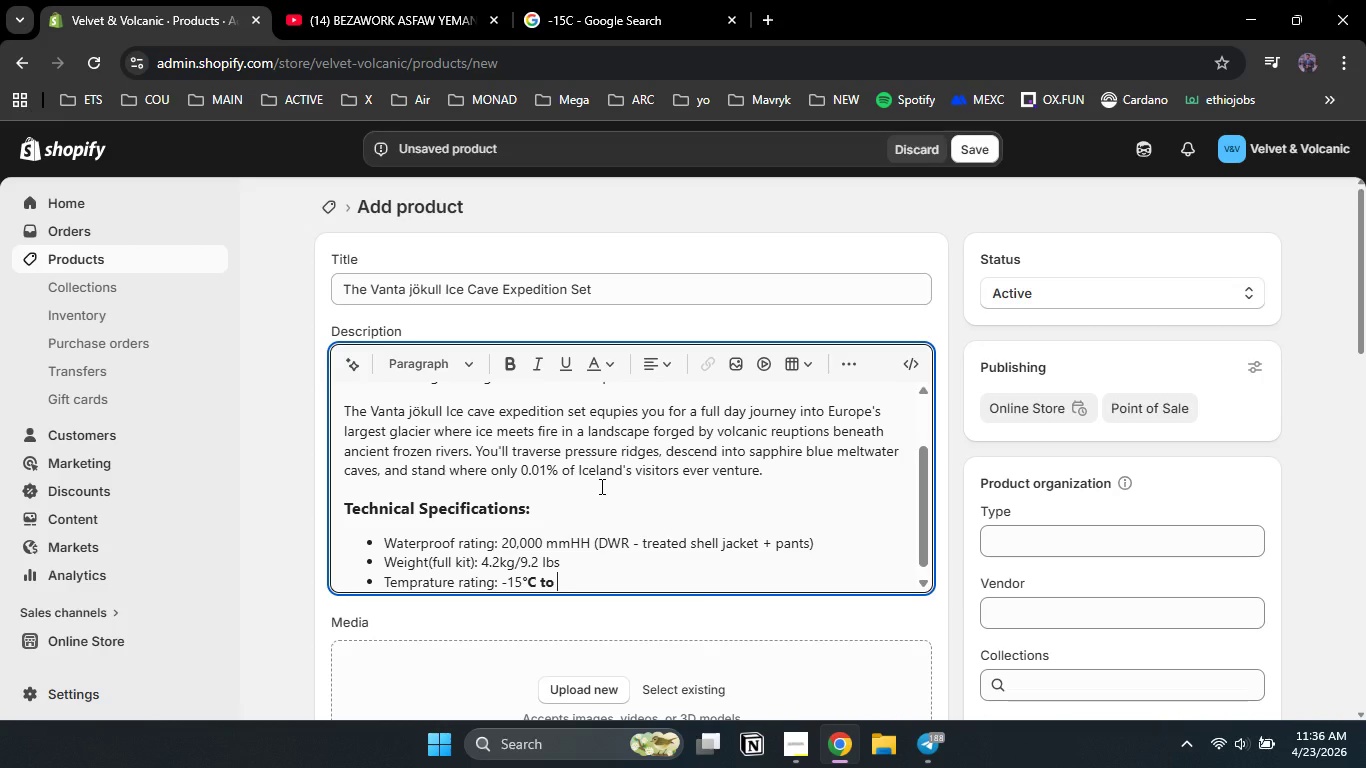 
key(Control+V)
 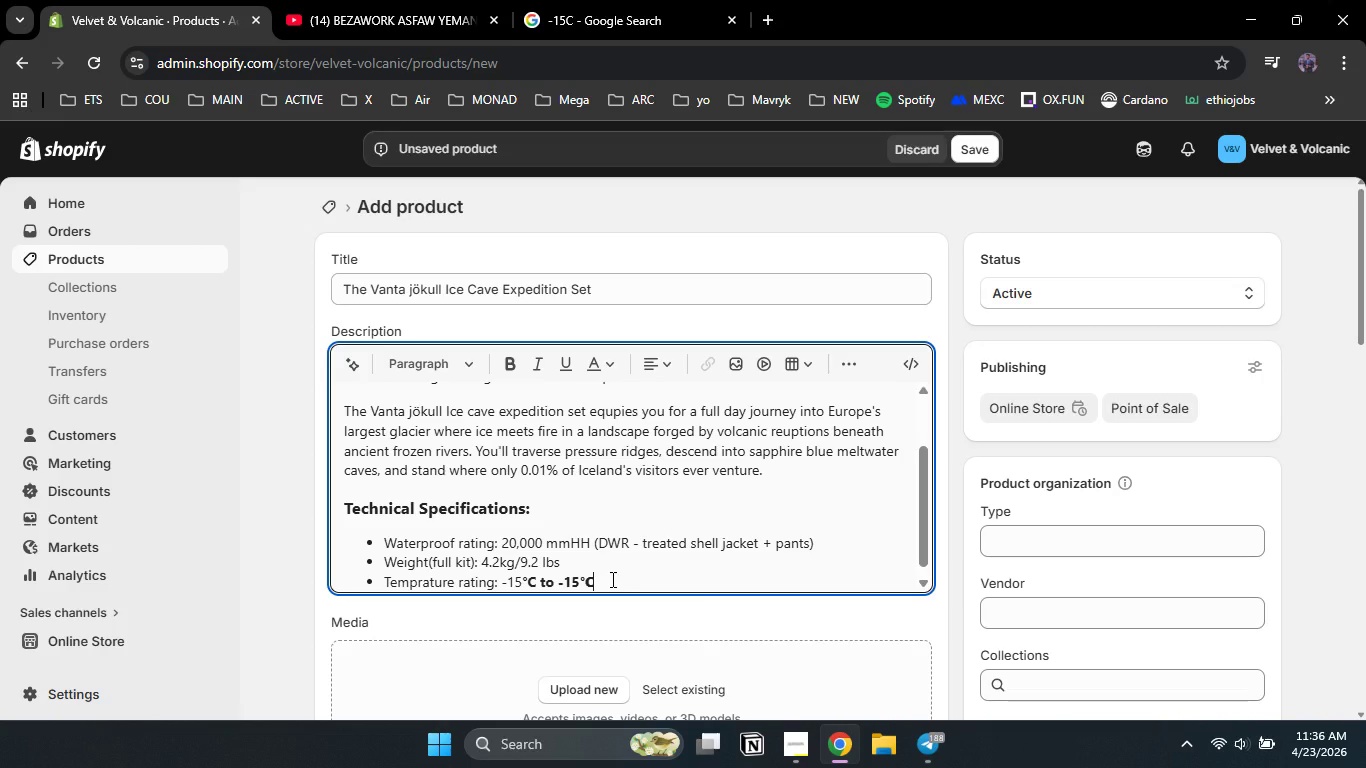 
type( dfdf)
 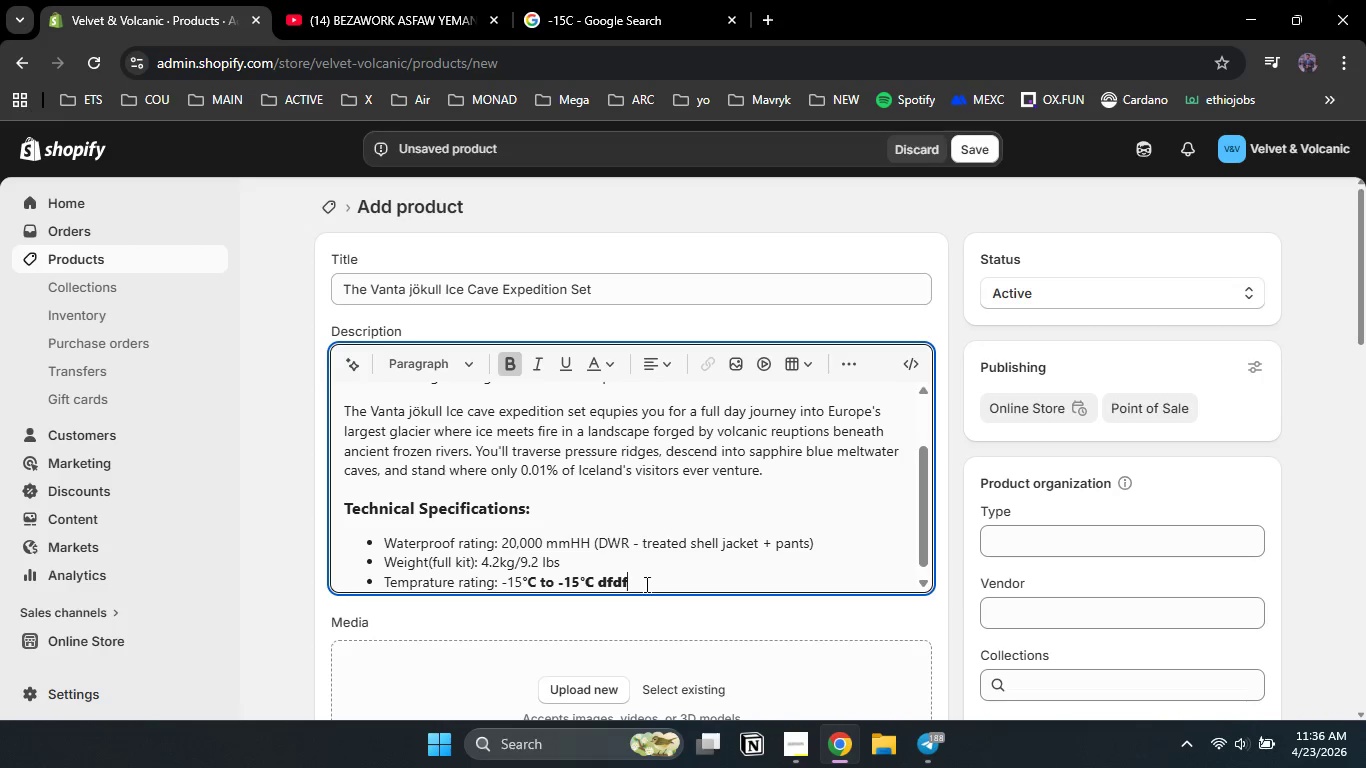 
left_click_drag(start_coordinate=[641, 583], to_coordinate=[559, 575])
 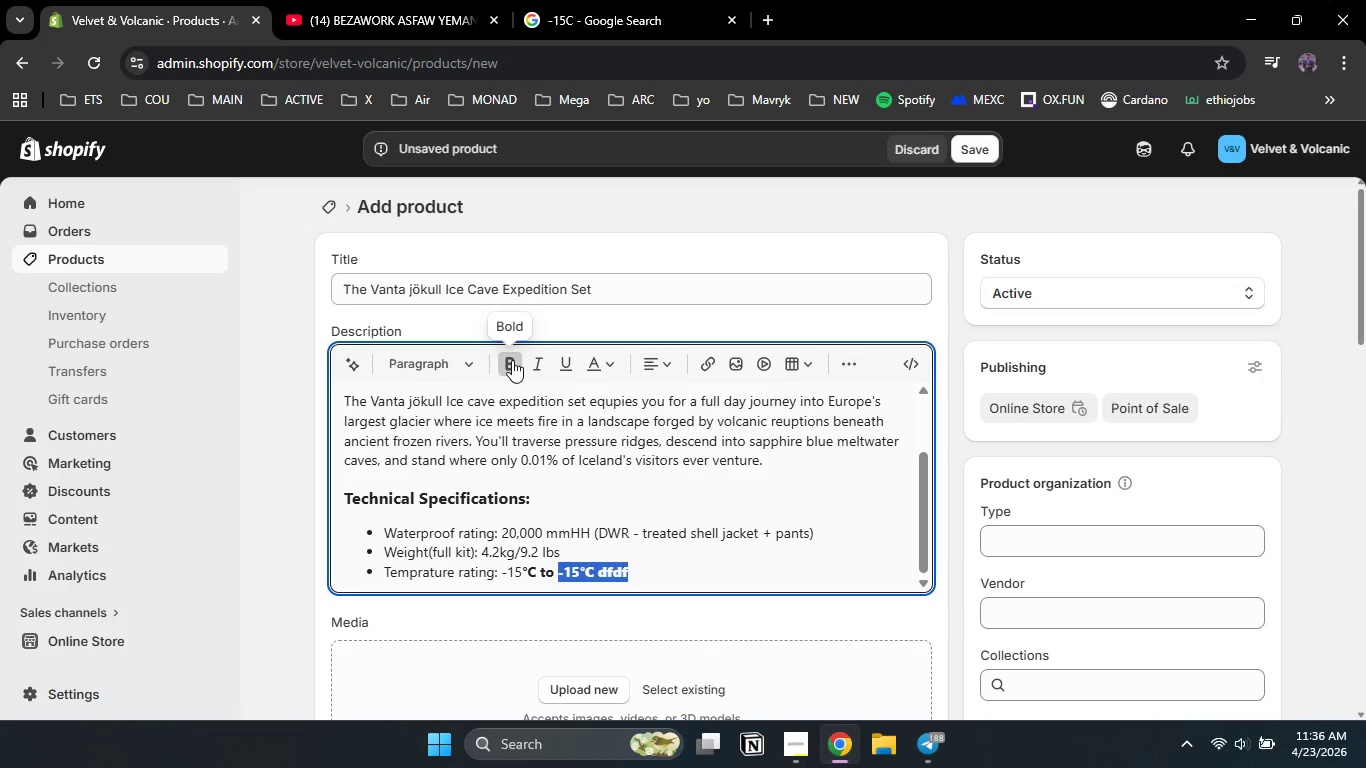 
left_click([512, 360])
 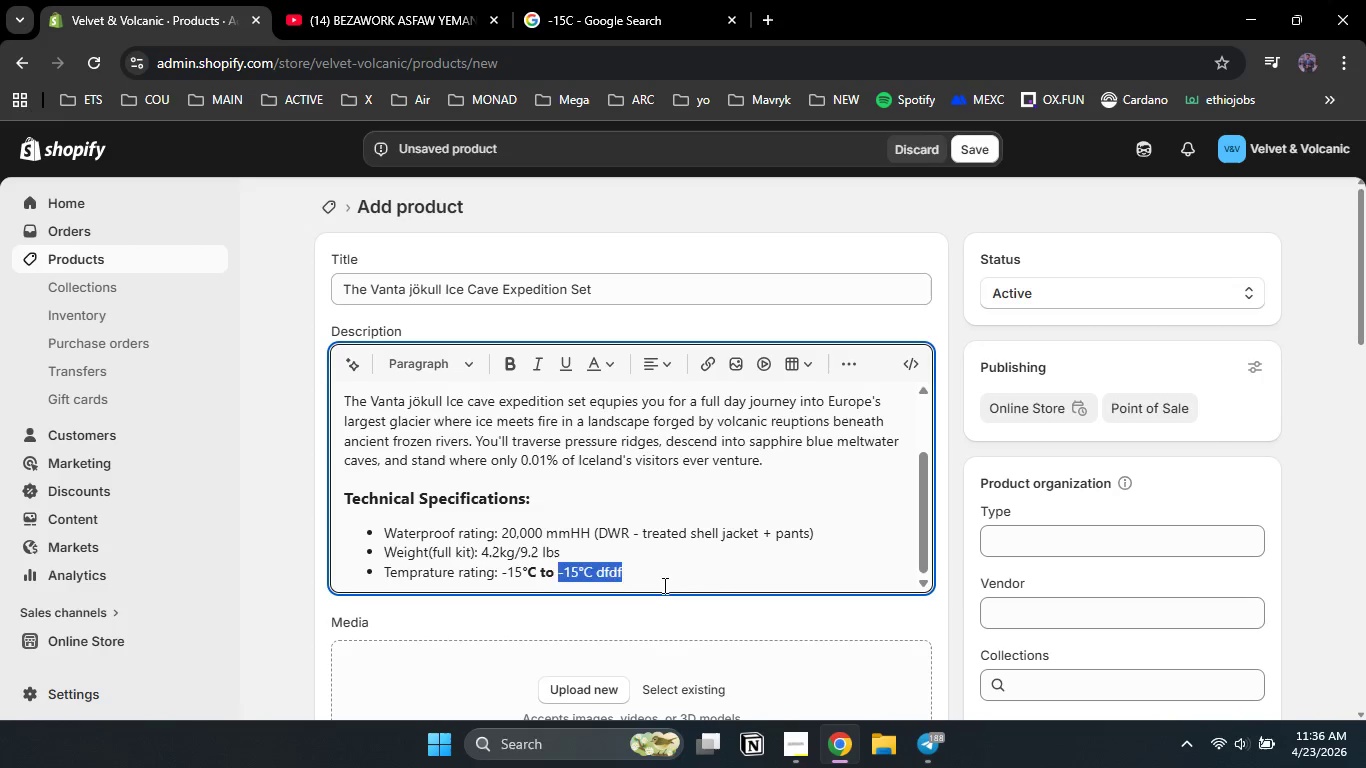 
left_click([663, 585])
 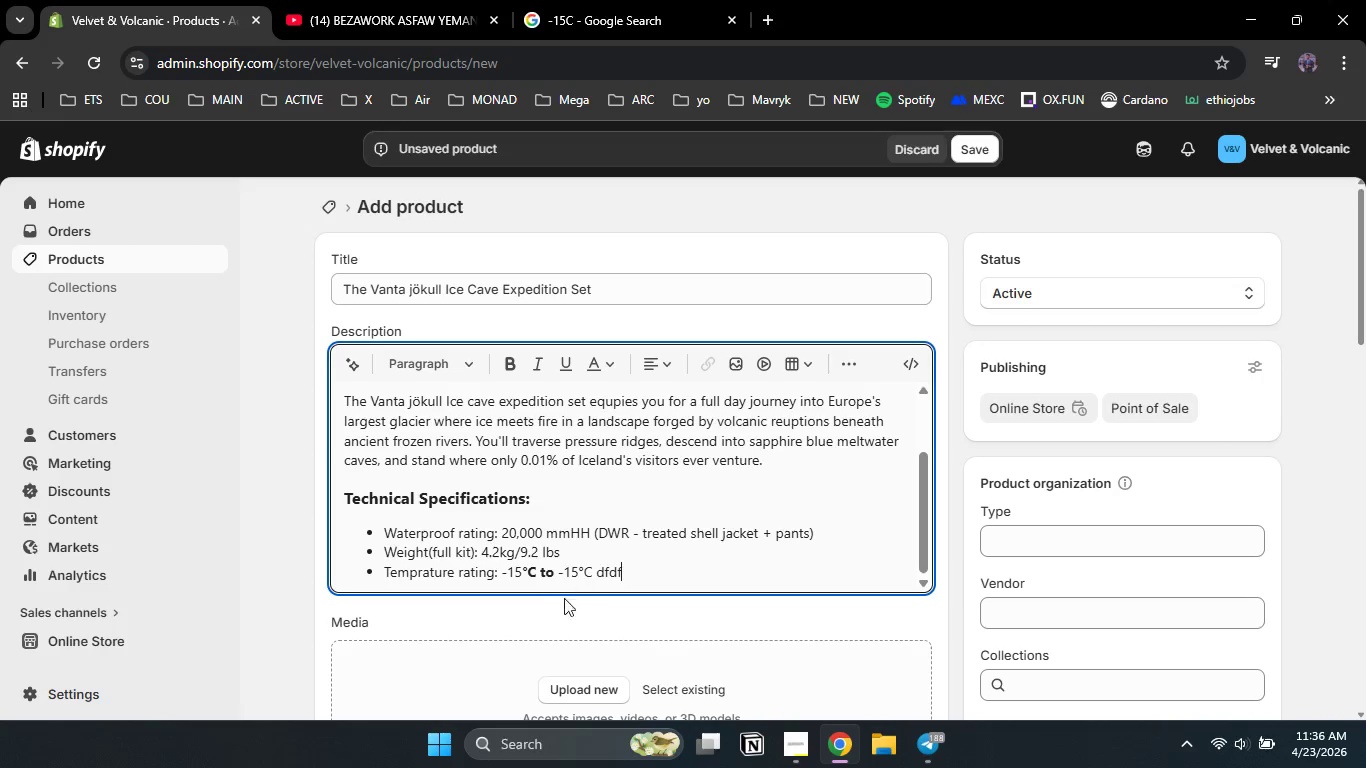 
left_click([566, 571])
 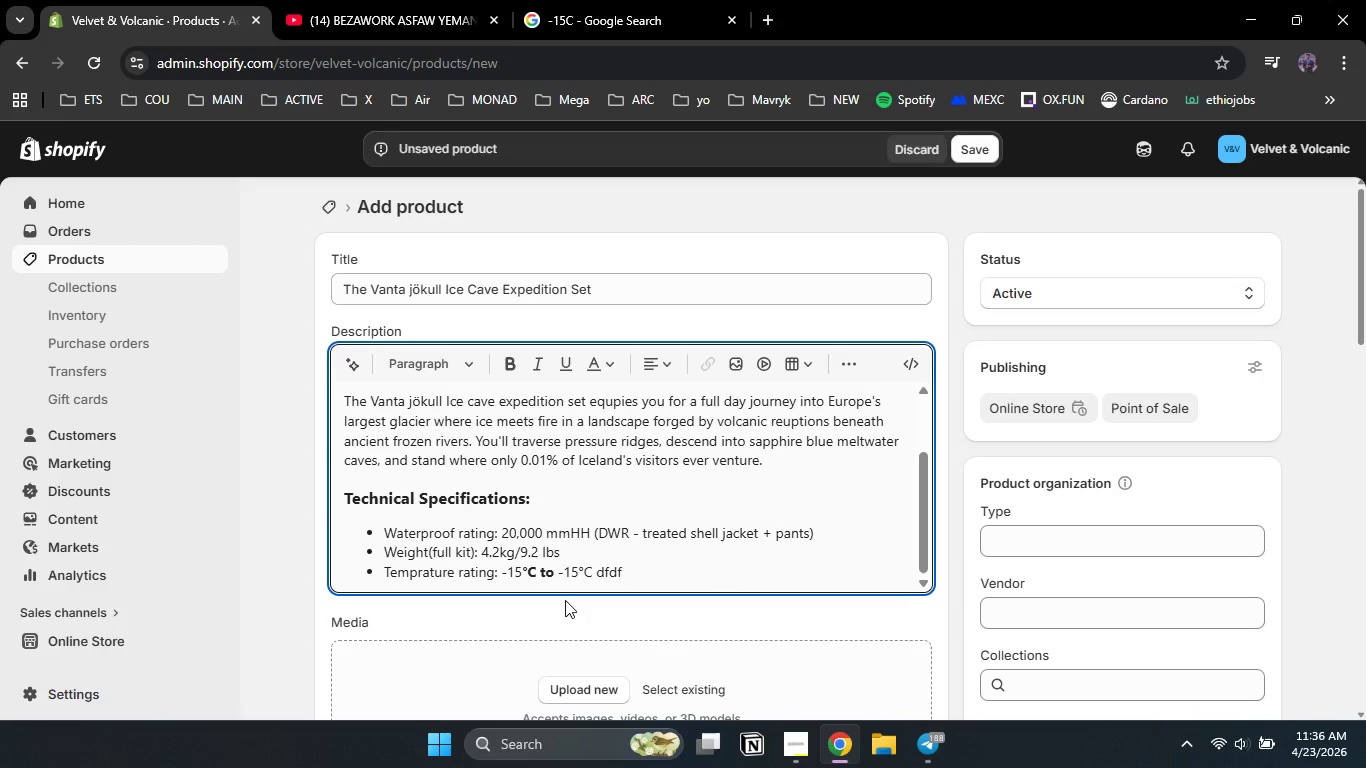 
key(Backspace)
 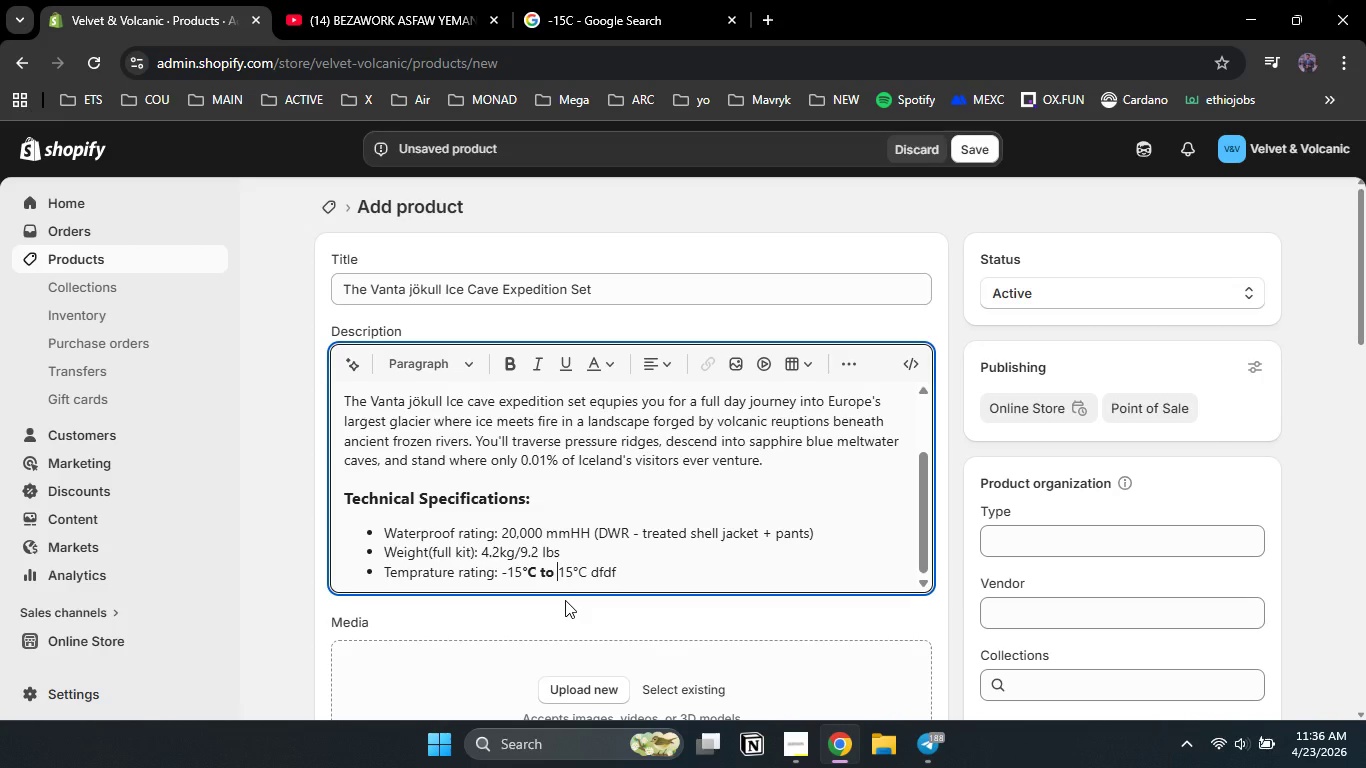 
key(Shift+ShiftRight)
 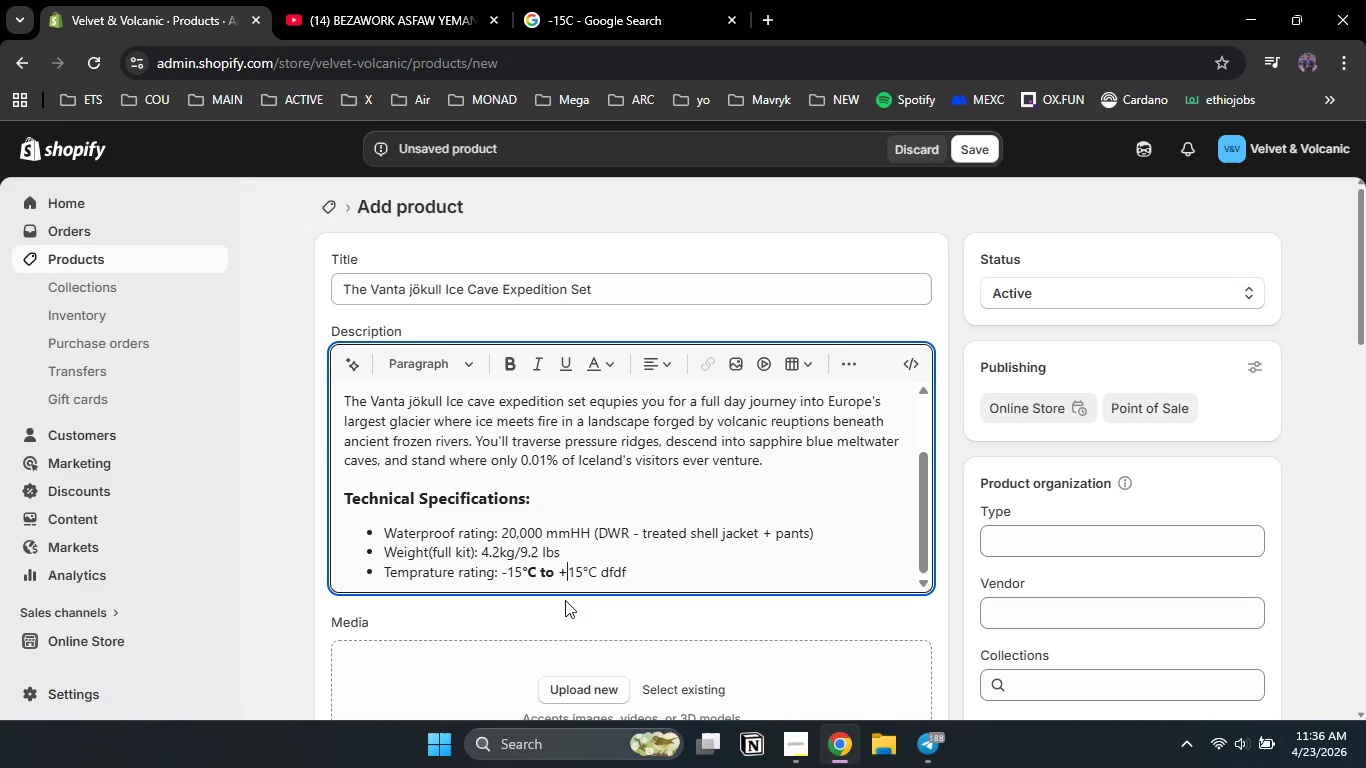 
key(Shift+Equal)
 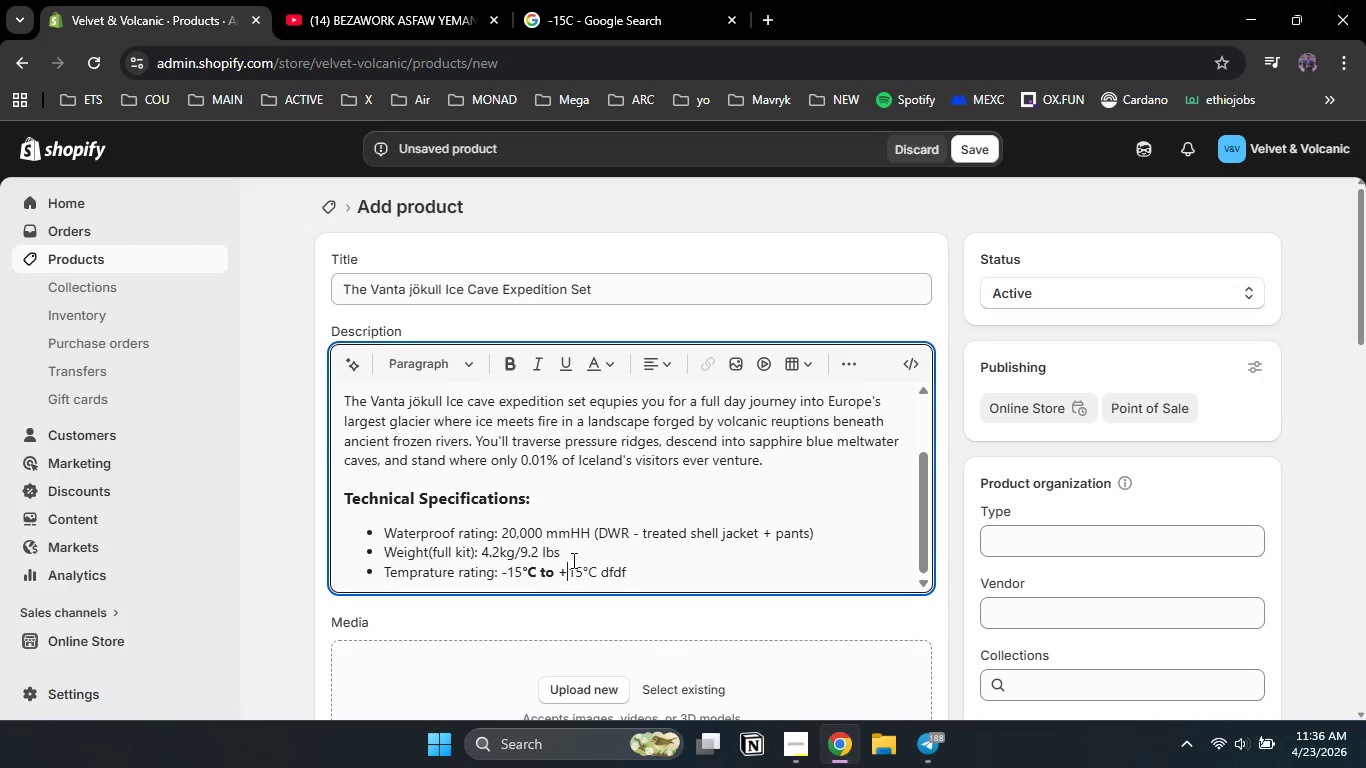 
key(Shift+ShiftRight)
 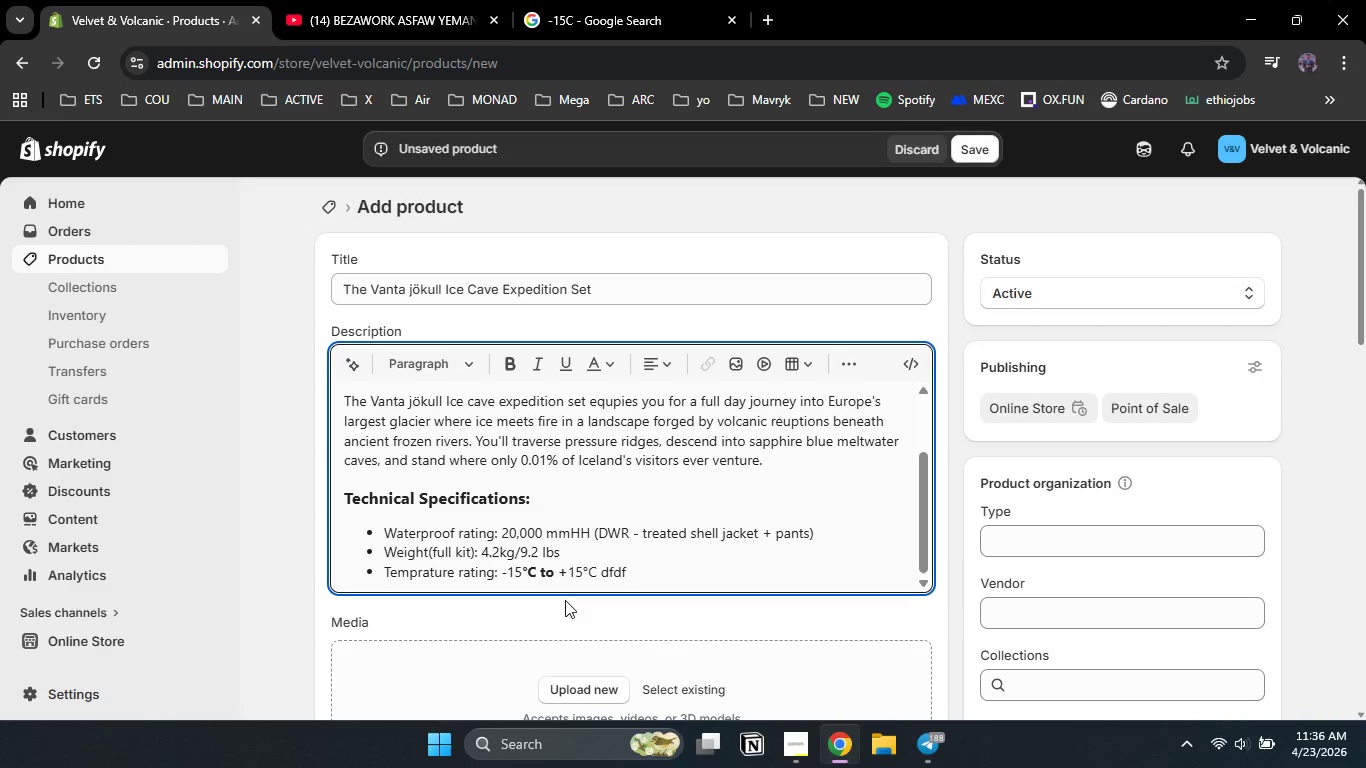 
left_click([585, 573])
 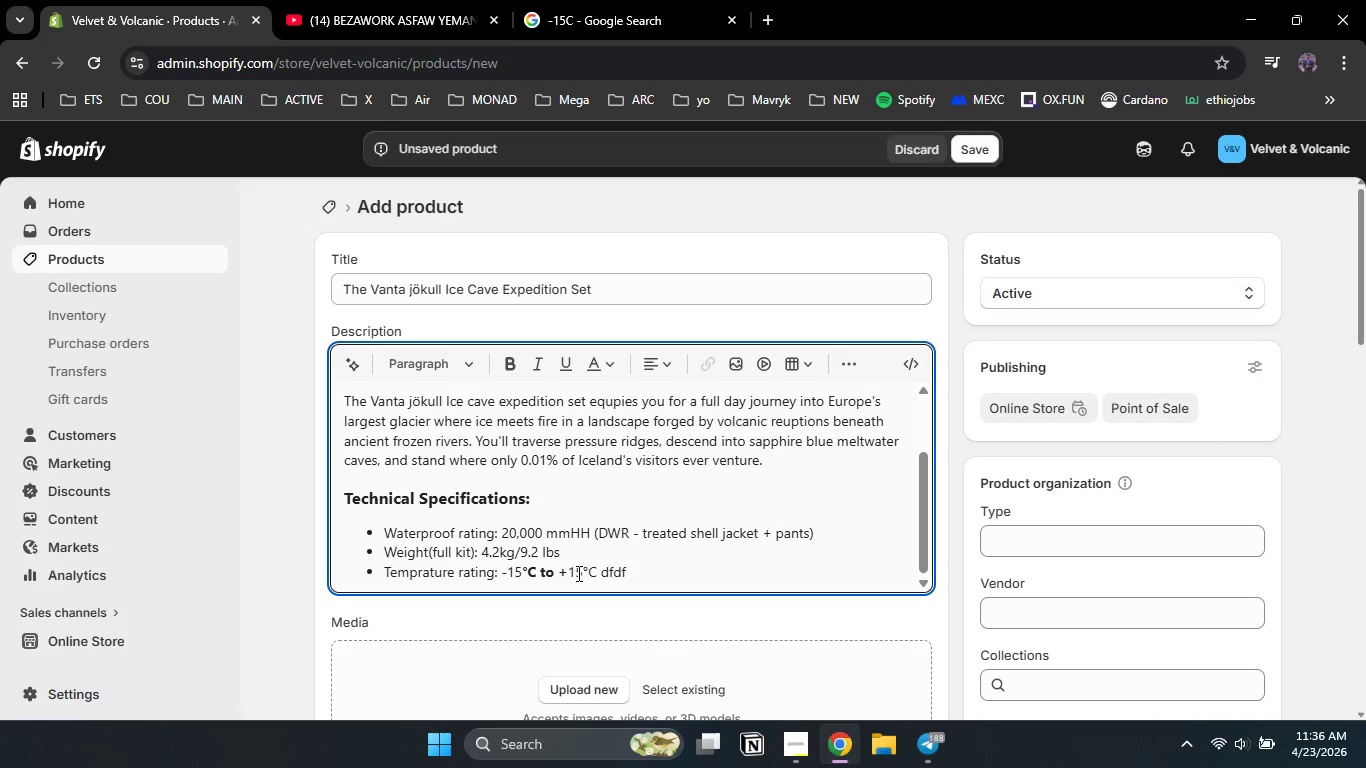 
key(ArrowLeft)
 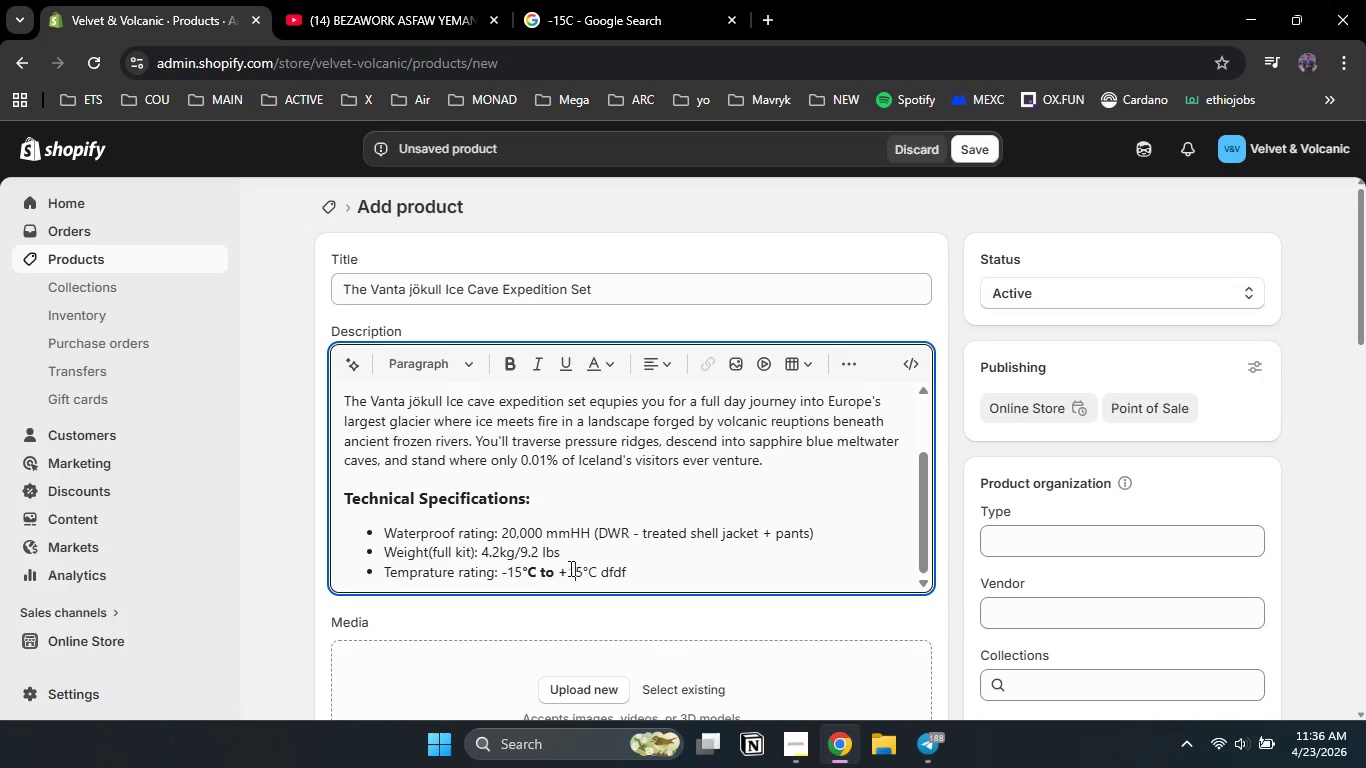 
key(Backspace)
 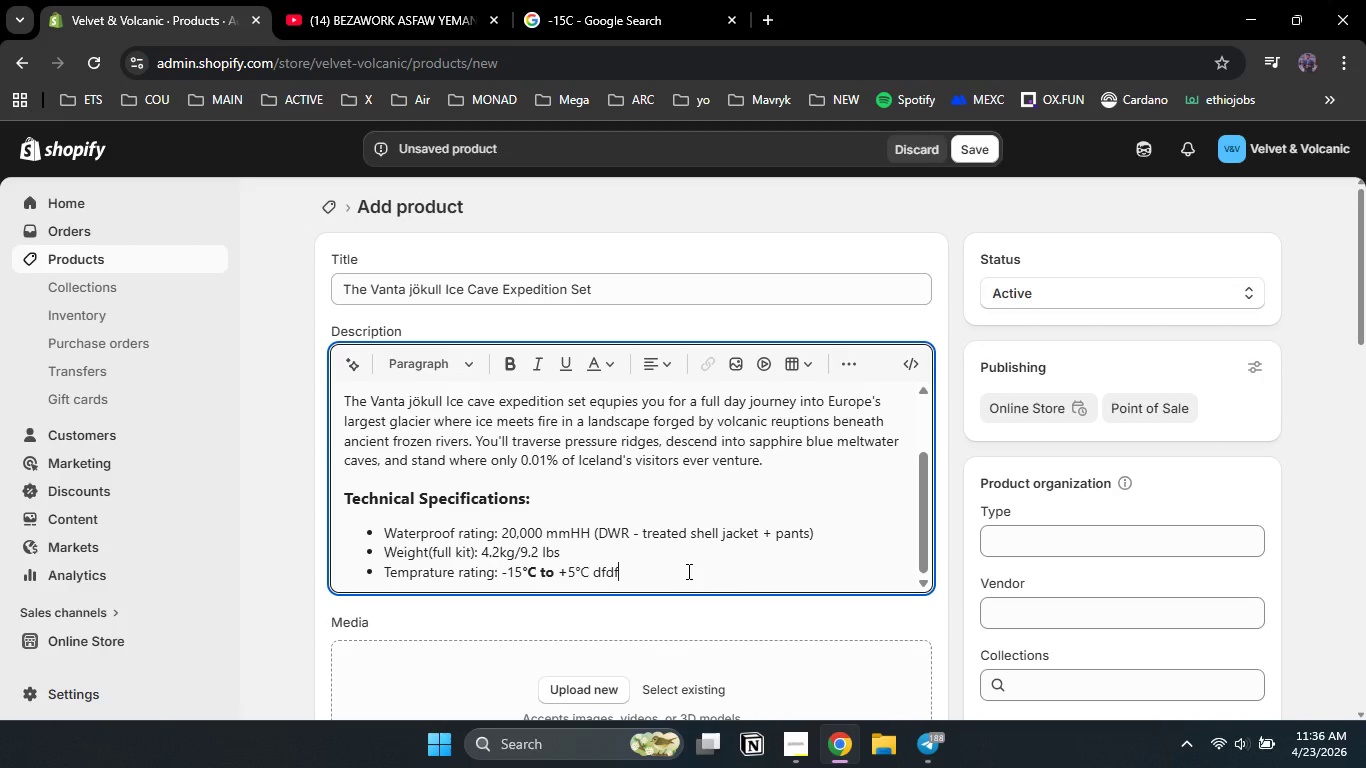 
left_click([687, 571])
 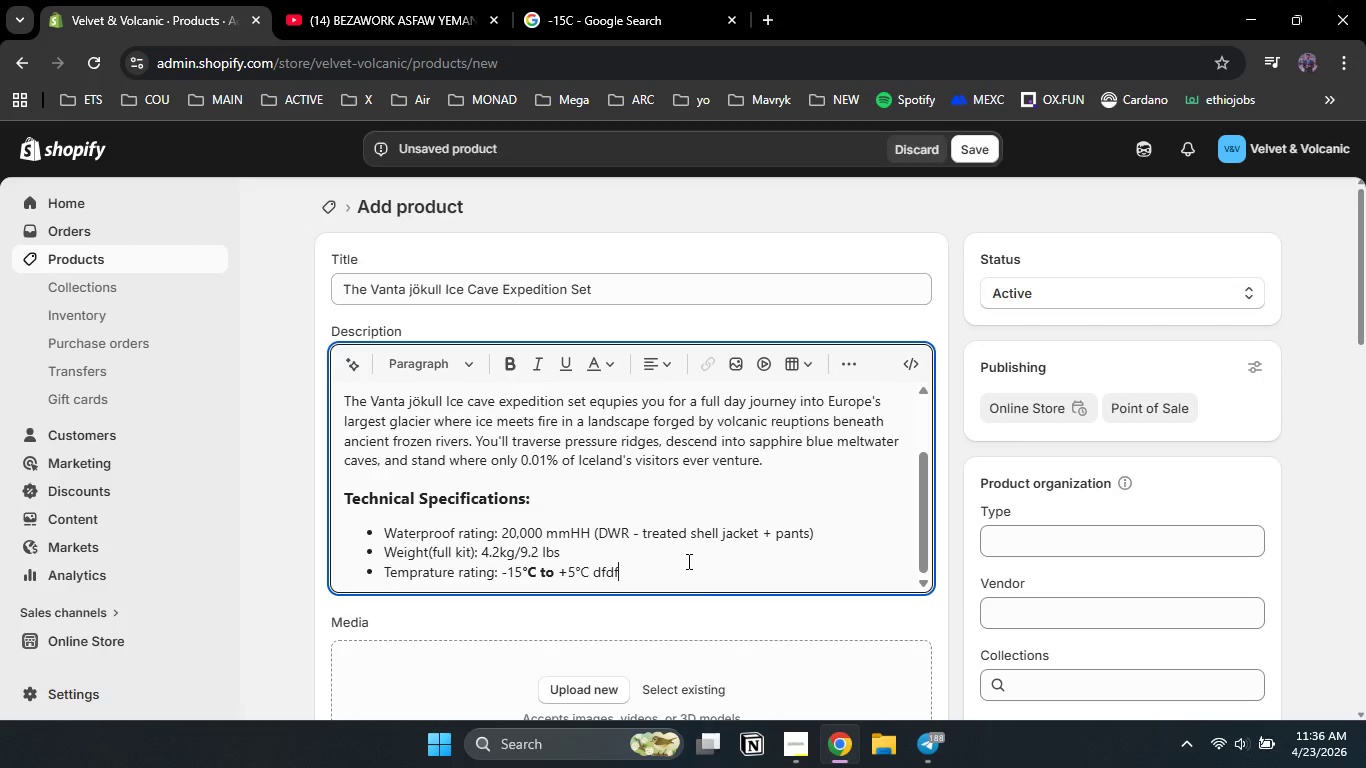 
key(Backspace)
 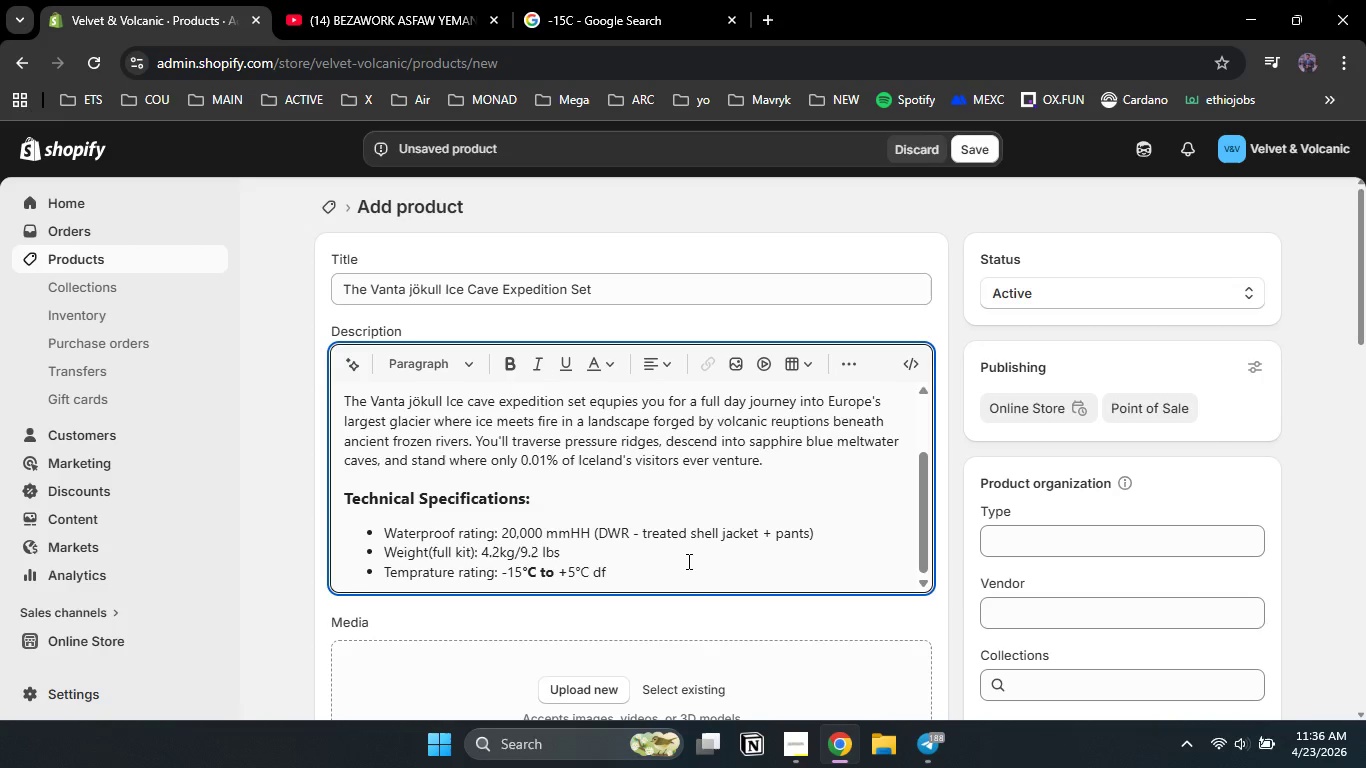 
key(Backspace)
 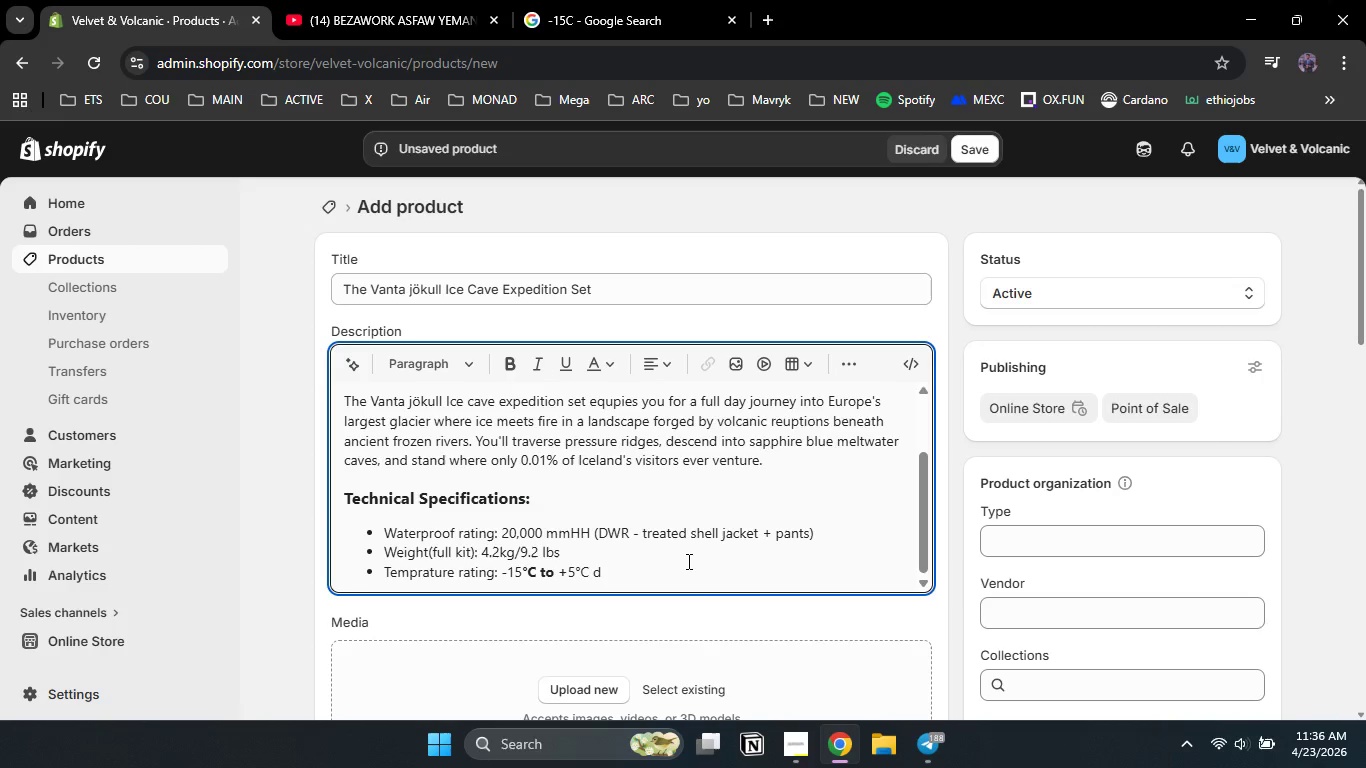 
key(Backspace)
 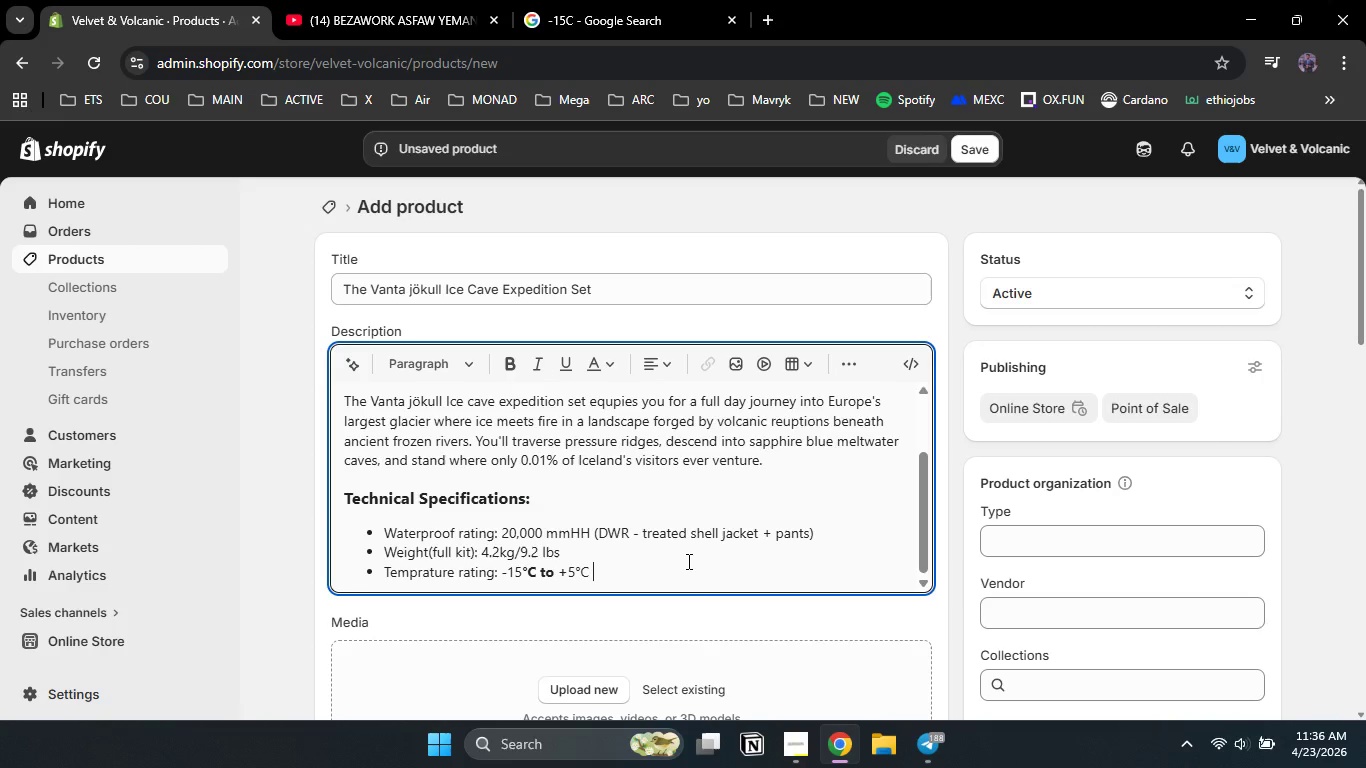 
key(Backspace)
 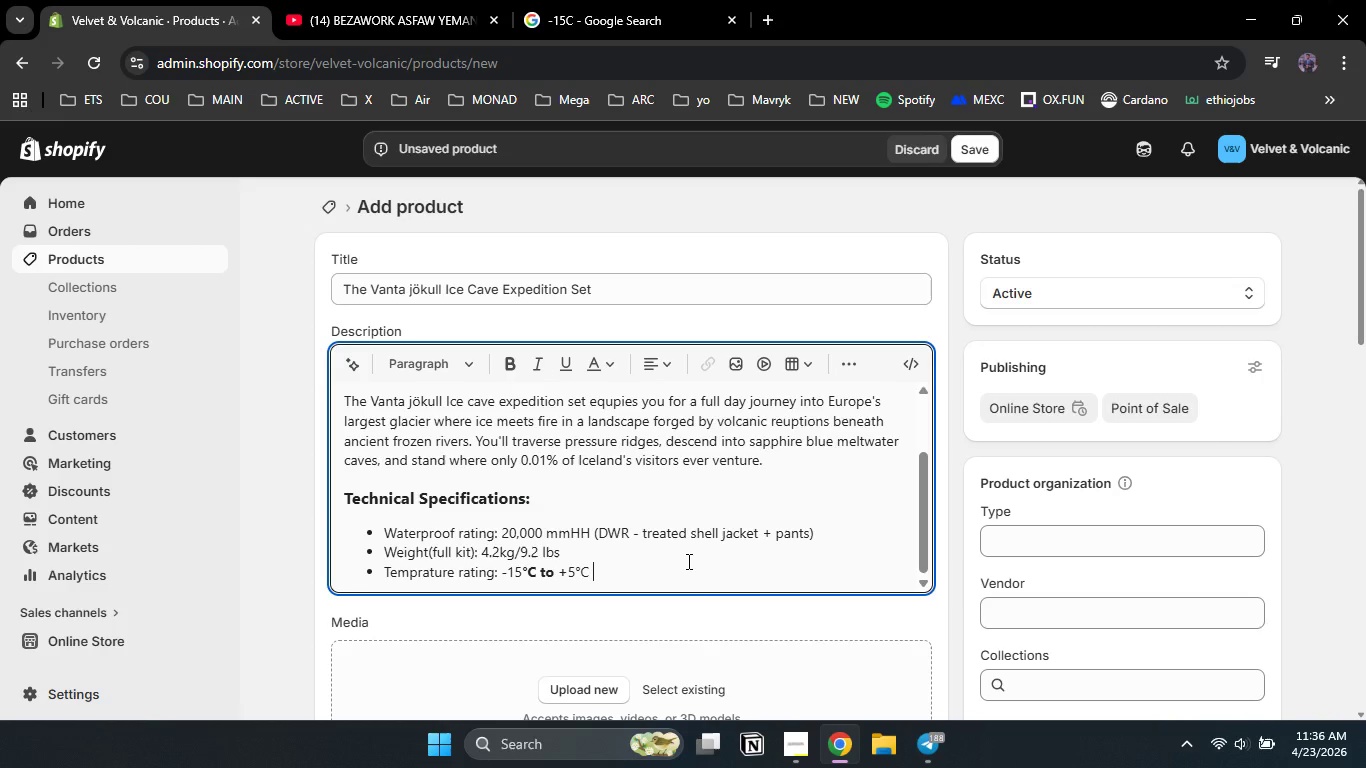 
hold_key(key=ShiftRight, duration=1.51)
 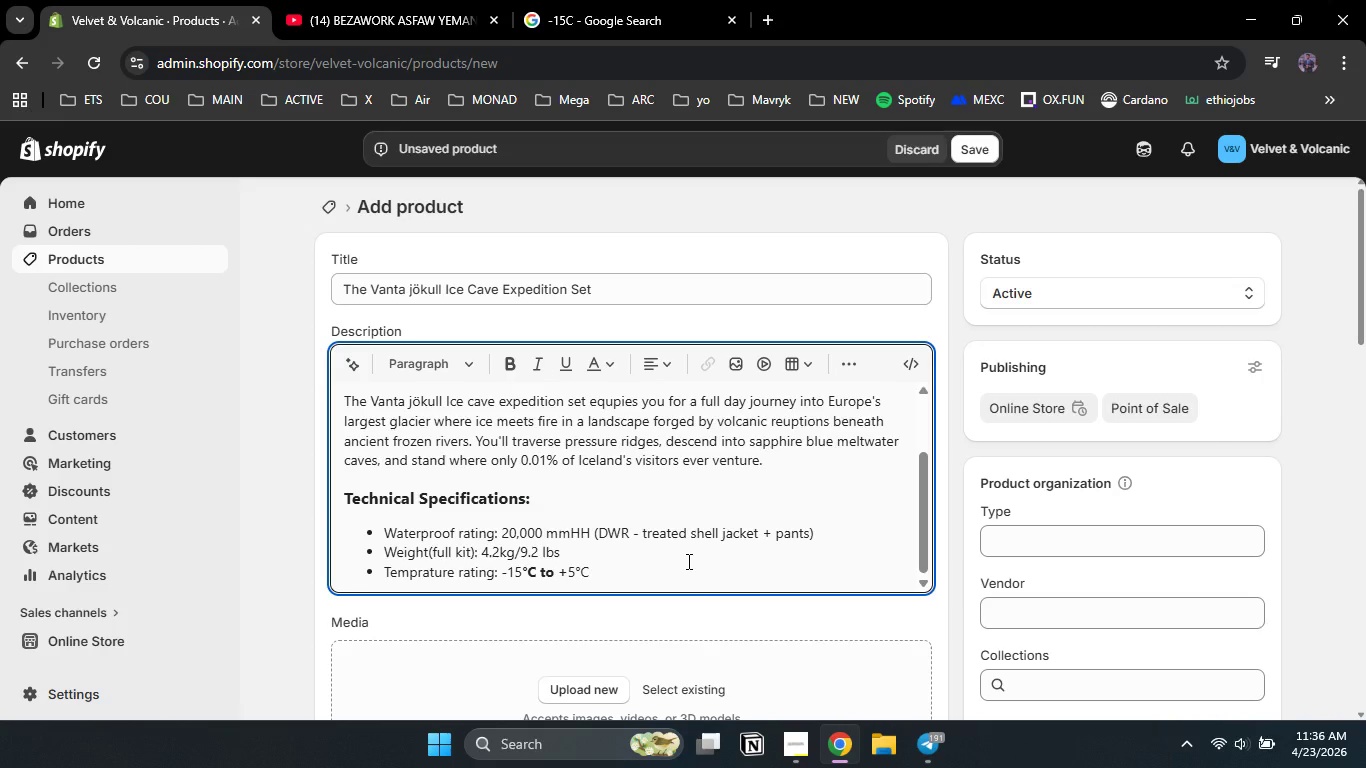 
type(())
 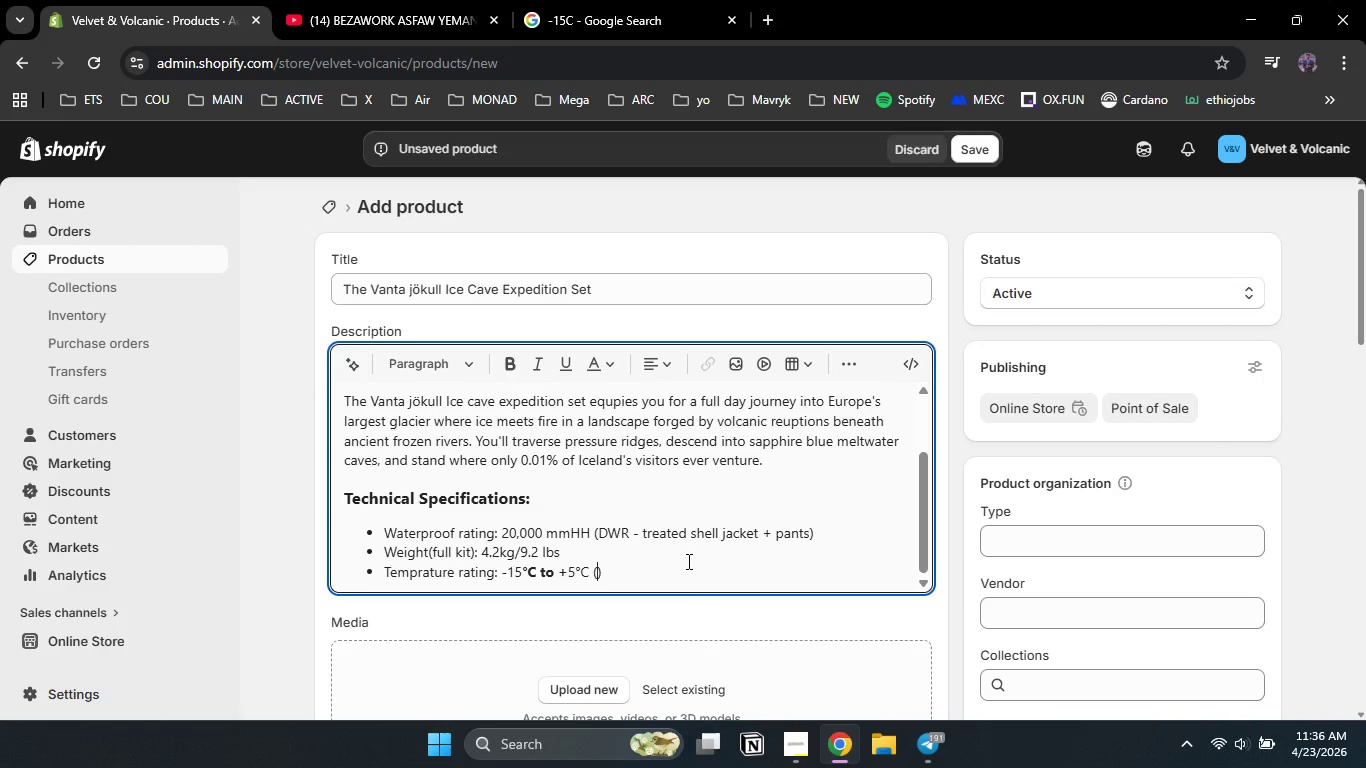 
key(ArrowLeft)
 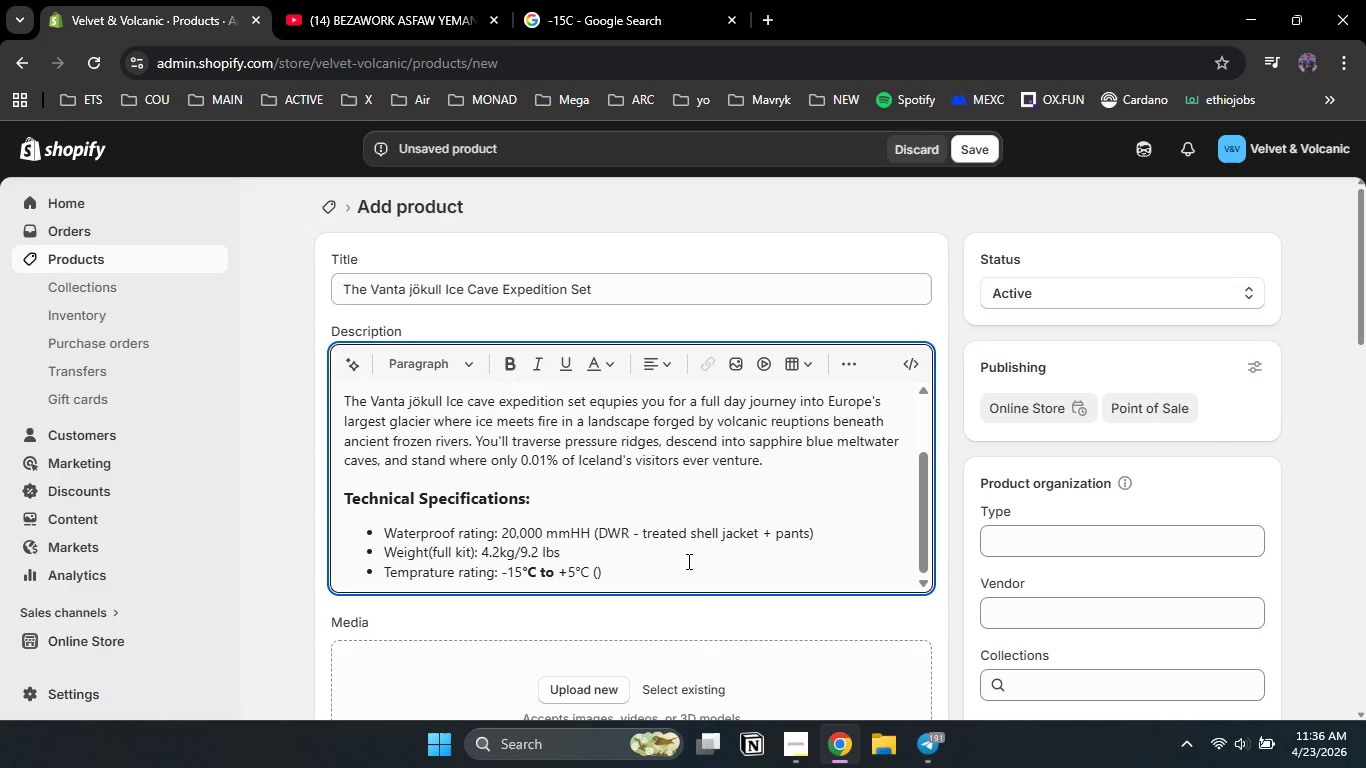 
type(5 F to 41 F)
 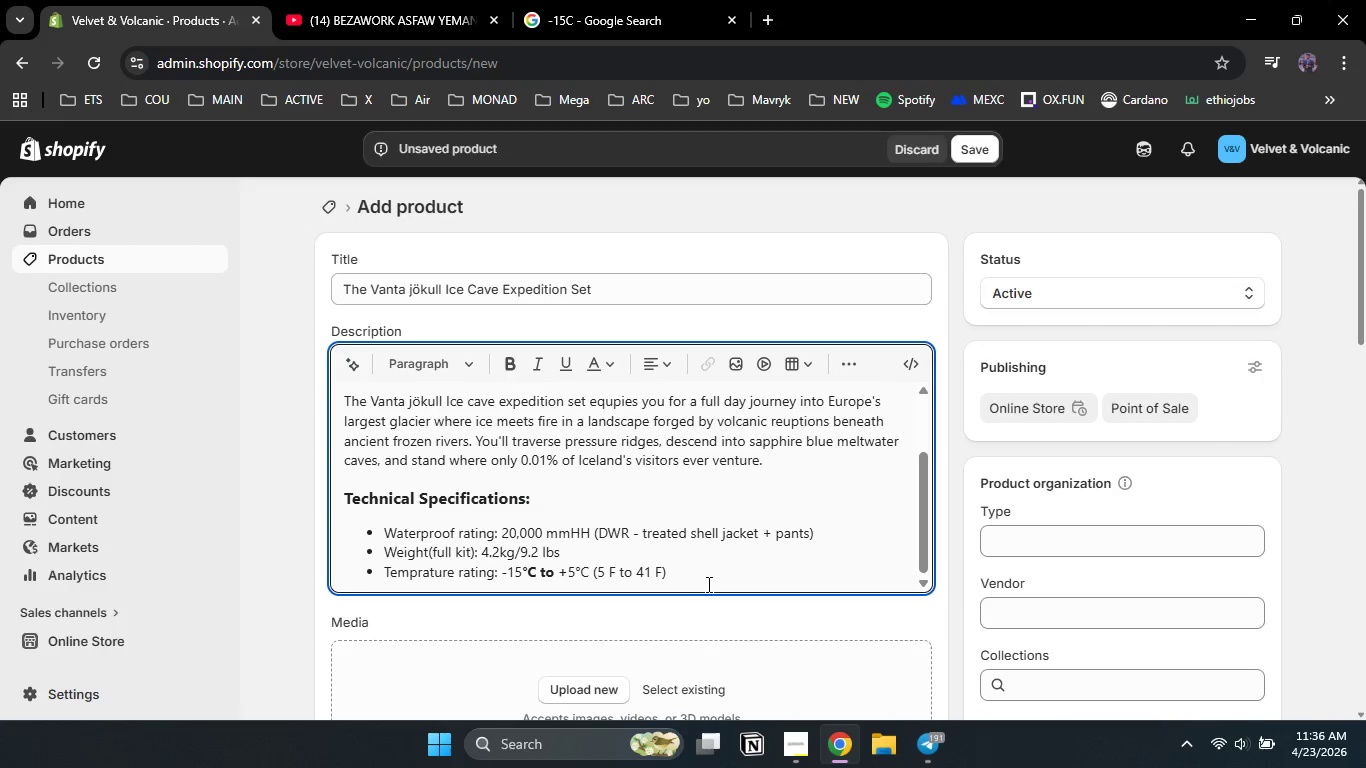 
left_click_drag(start_coordinate=[582, 572], to_coordinate=[575, 571])
 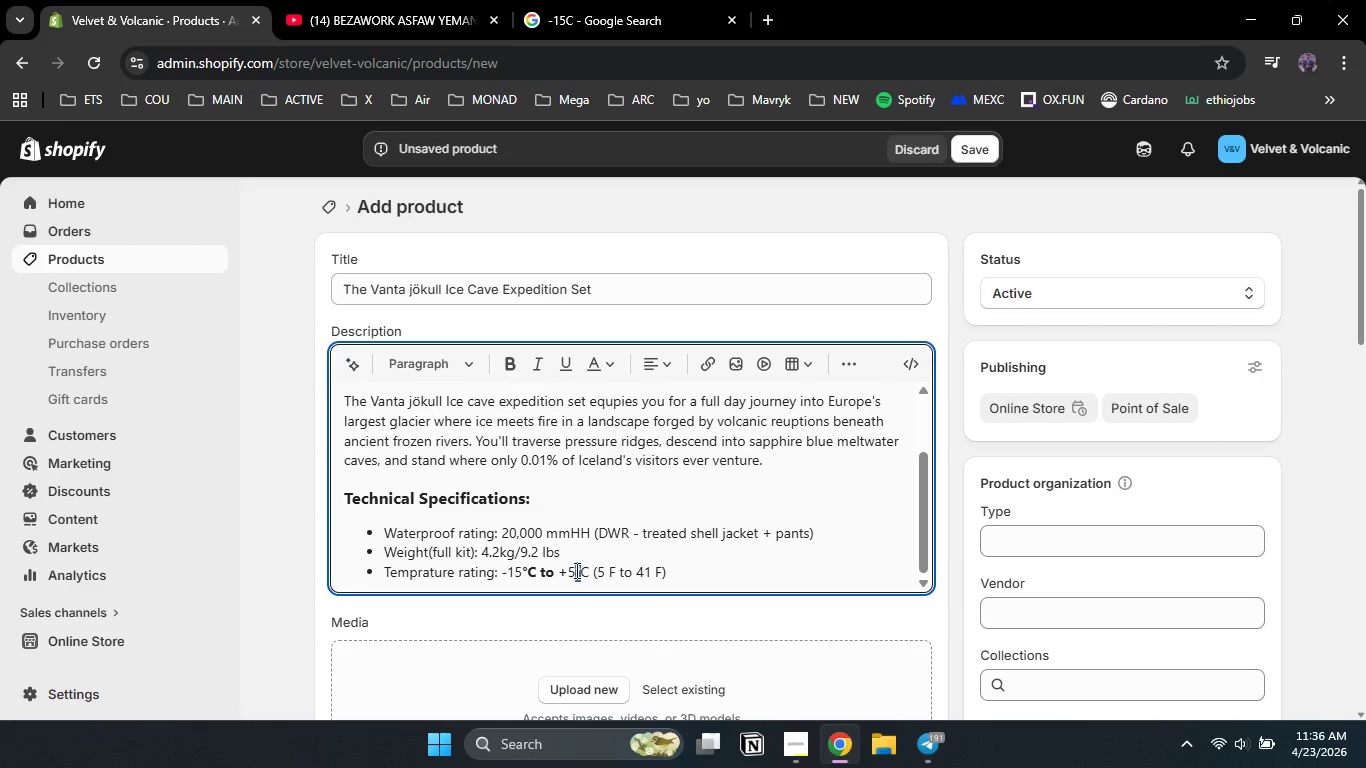 
key(Control+C)
 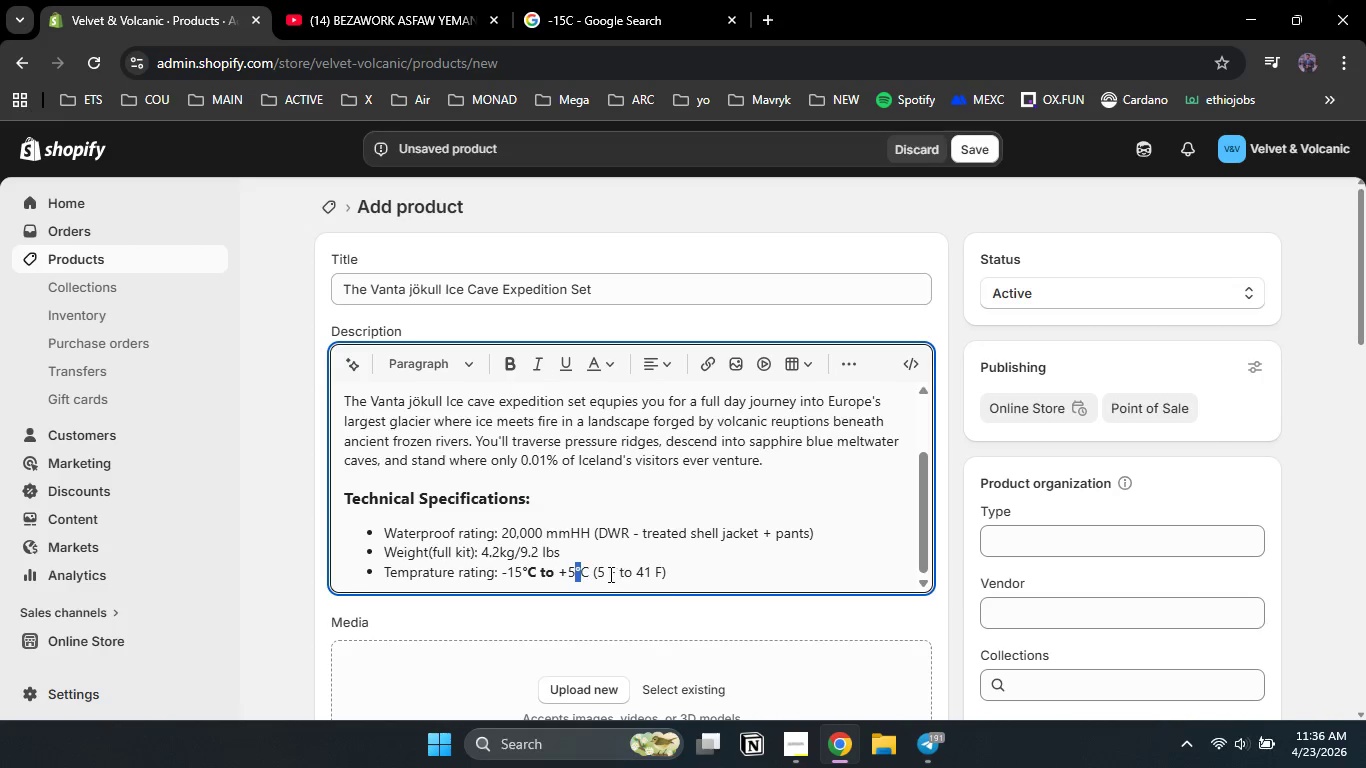 
left_click([605, 571])
 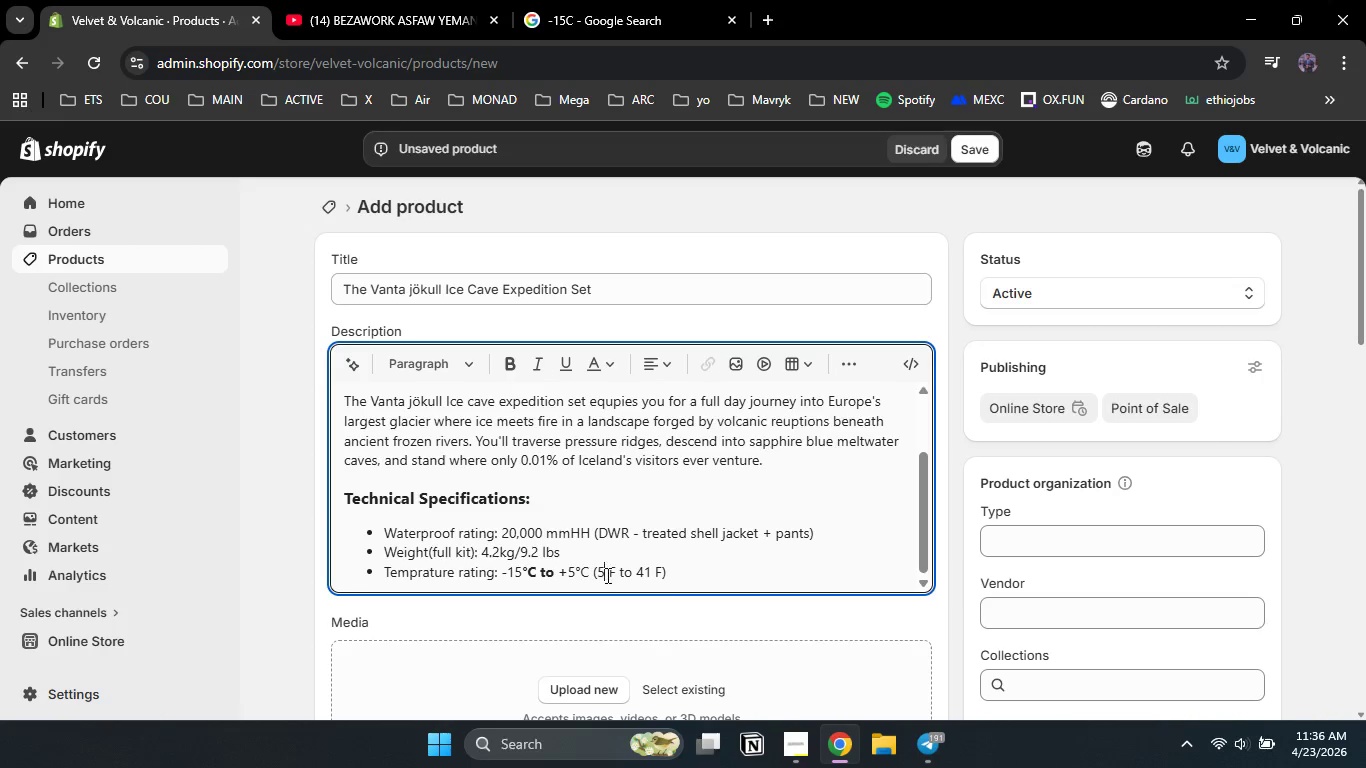 
key(Control+V)
 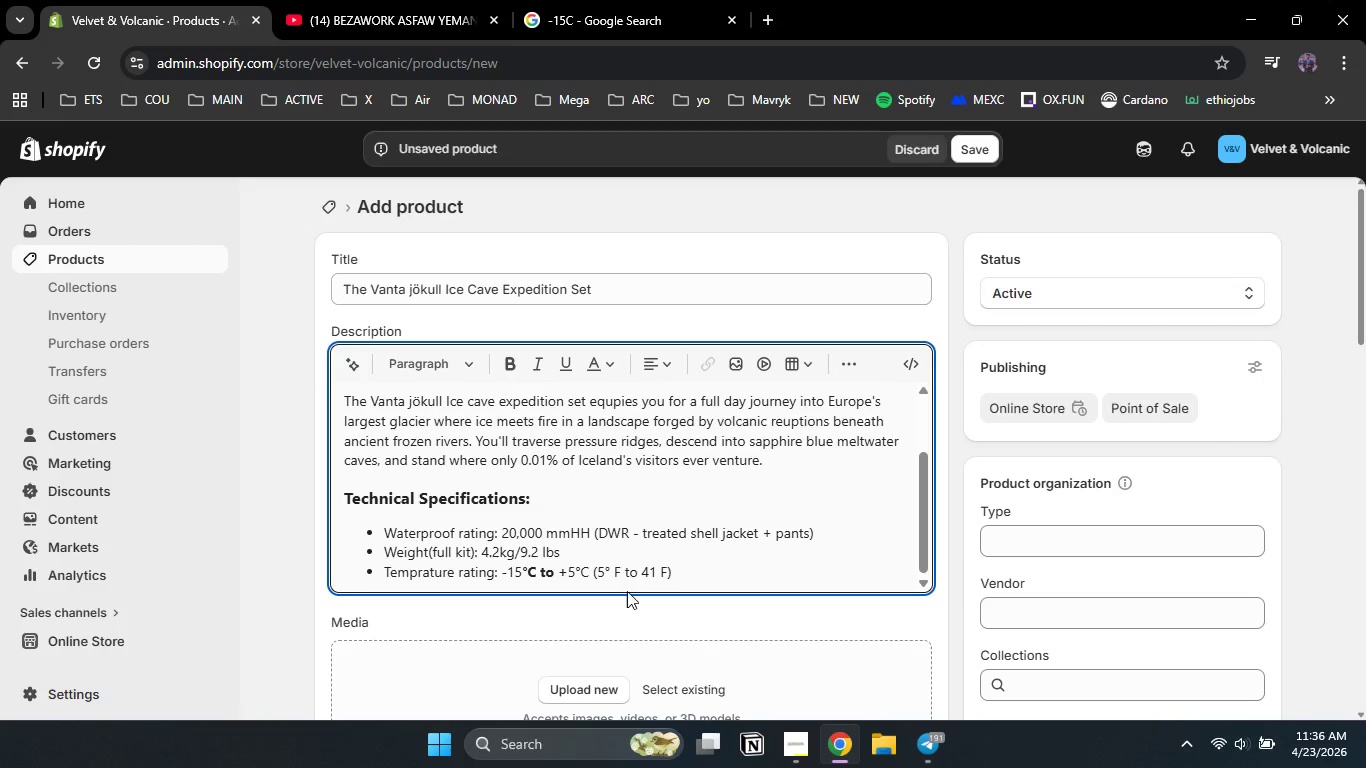 
key(Delete)
 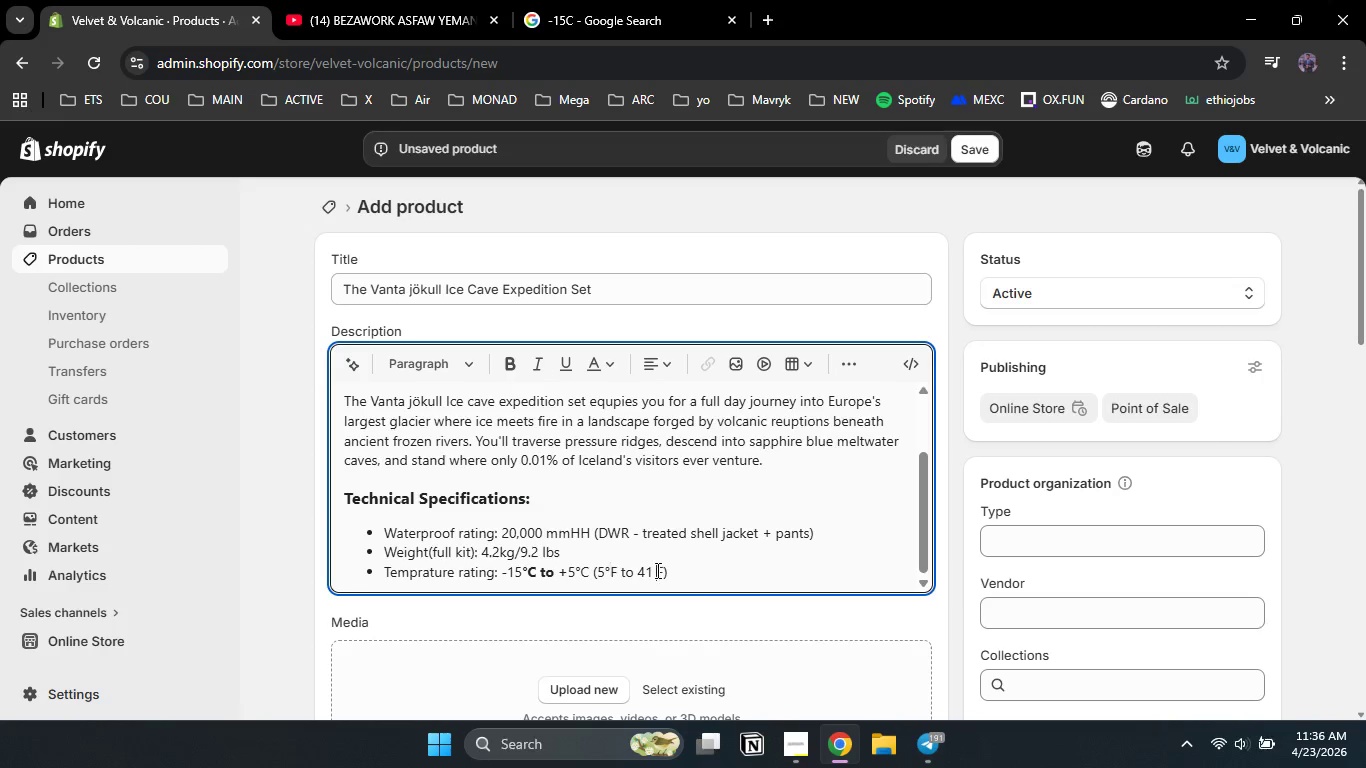 
left_click([656, 570])
 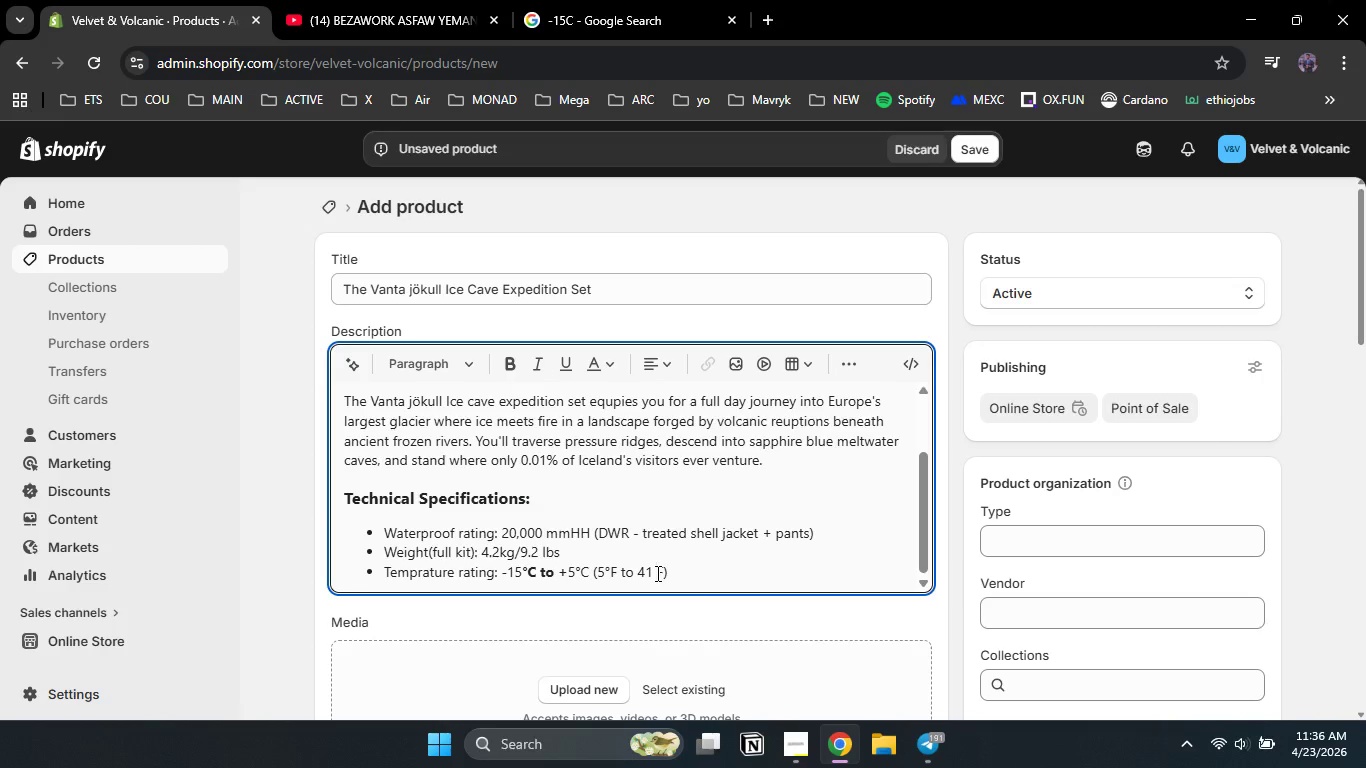 
key(Control+V)
 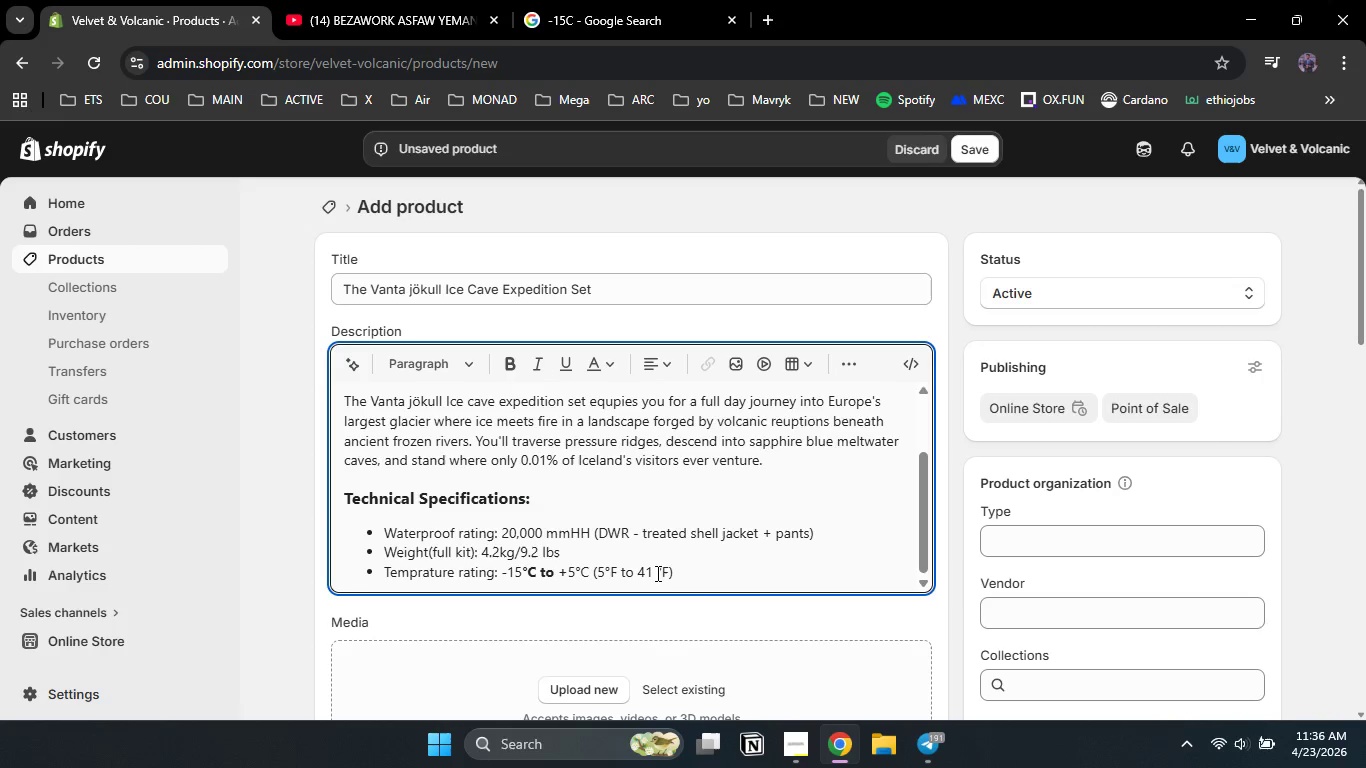 
key(ArrowLeft)
 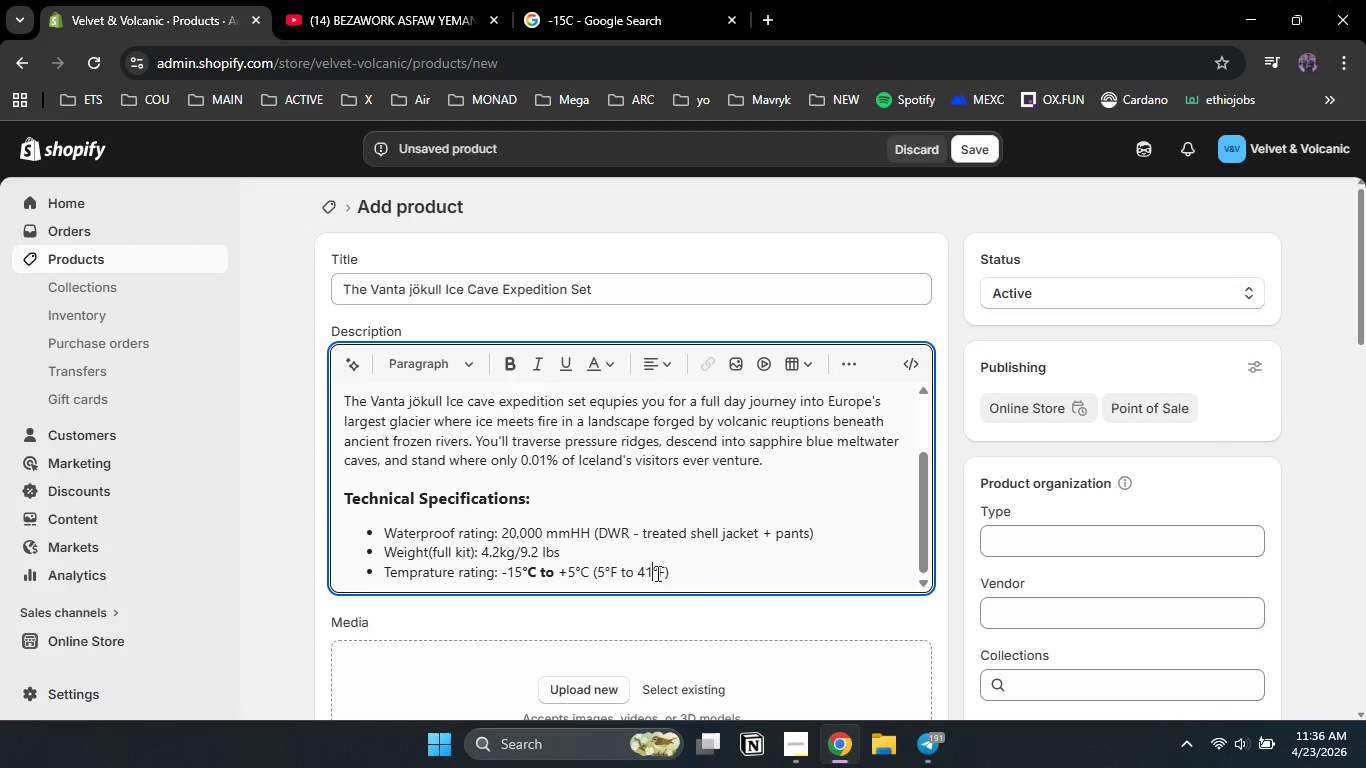 
key(Backspace)
 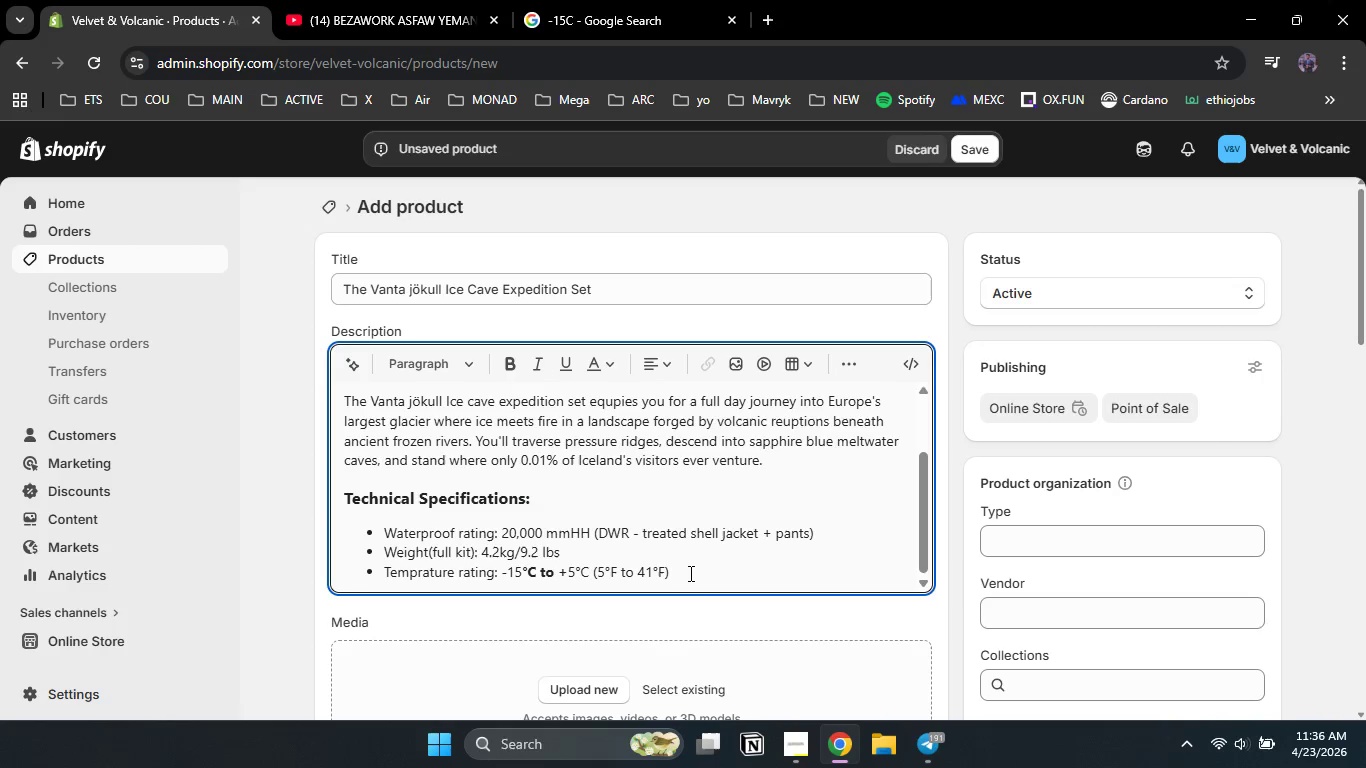 
left_click([690, 573])
 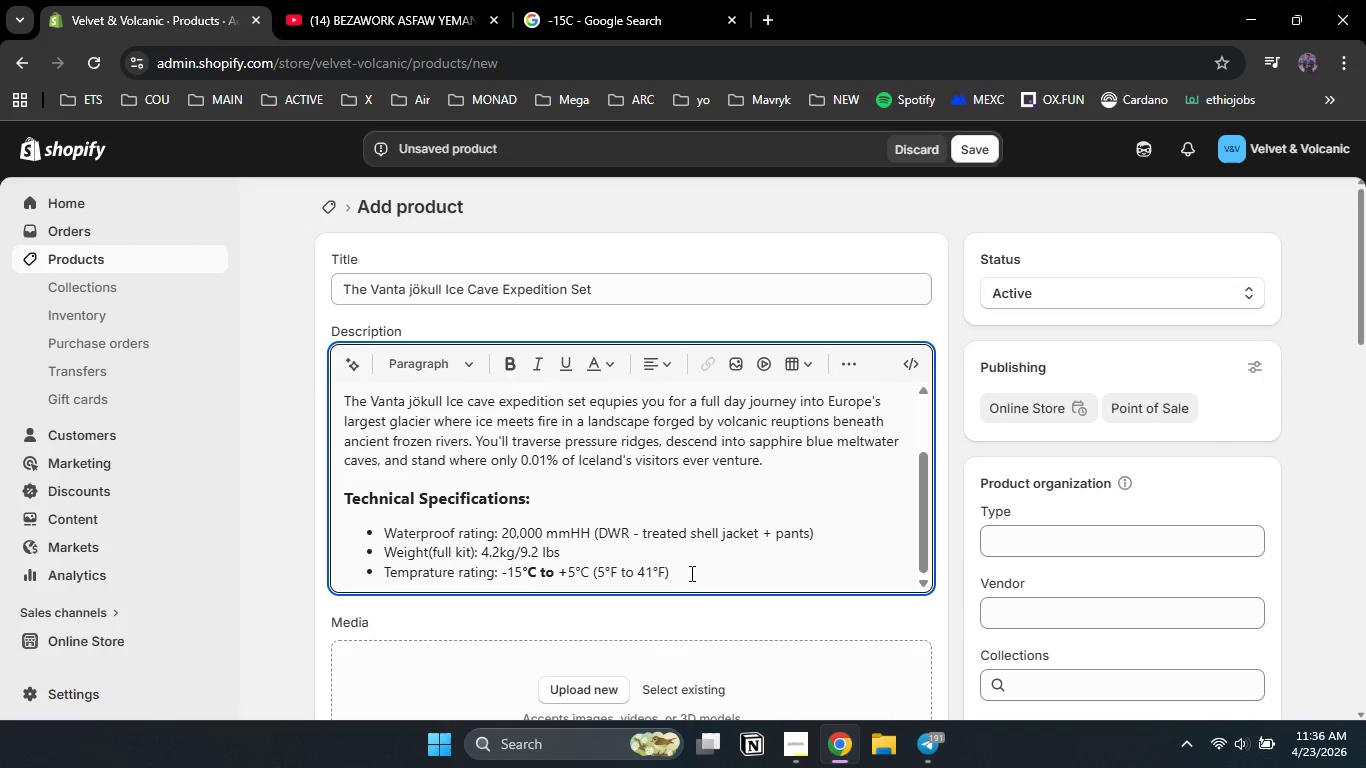 
key(Enter)
 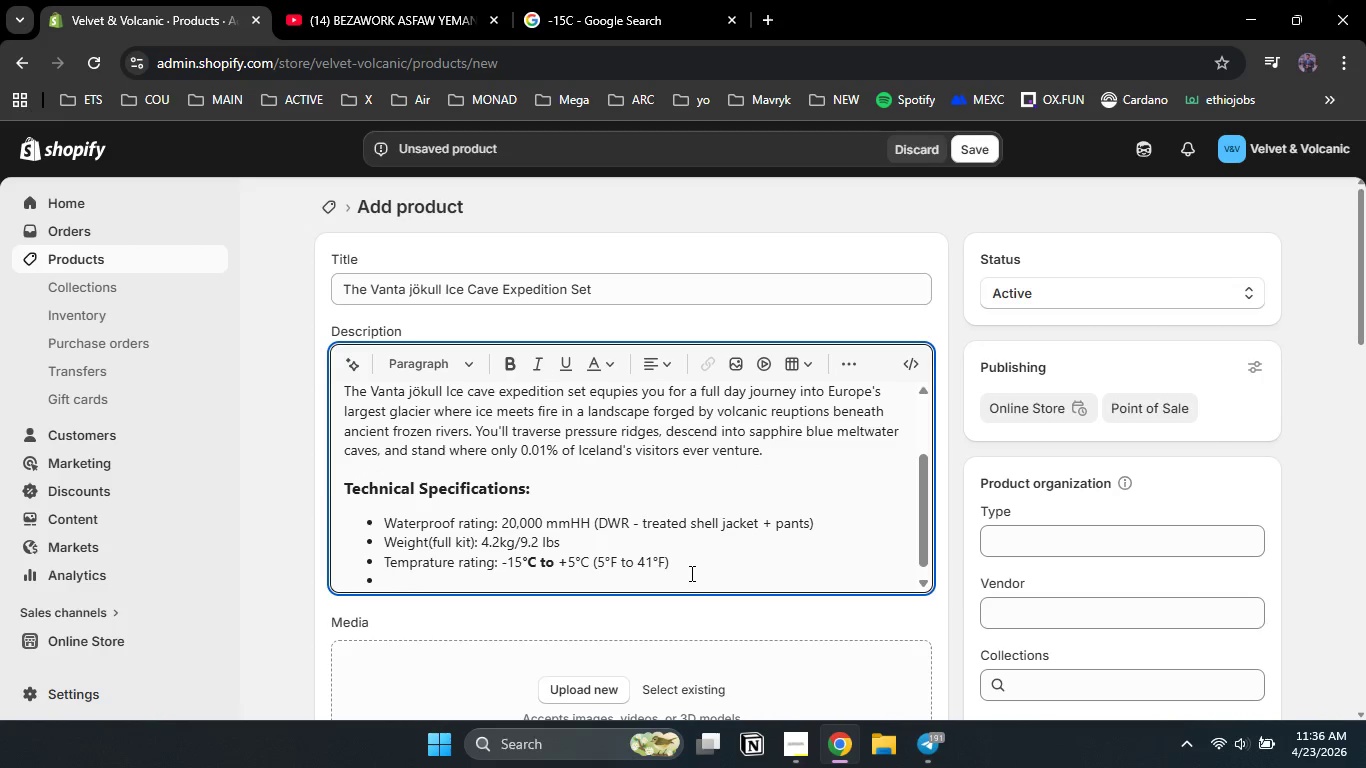 
type(Materials: 3 layer Gore text)
key(Backspace)
key(Backspace)
key(Backspace)
type(xt Pro)
 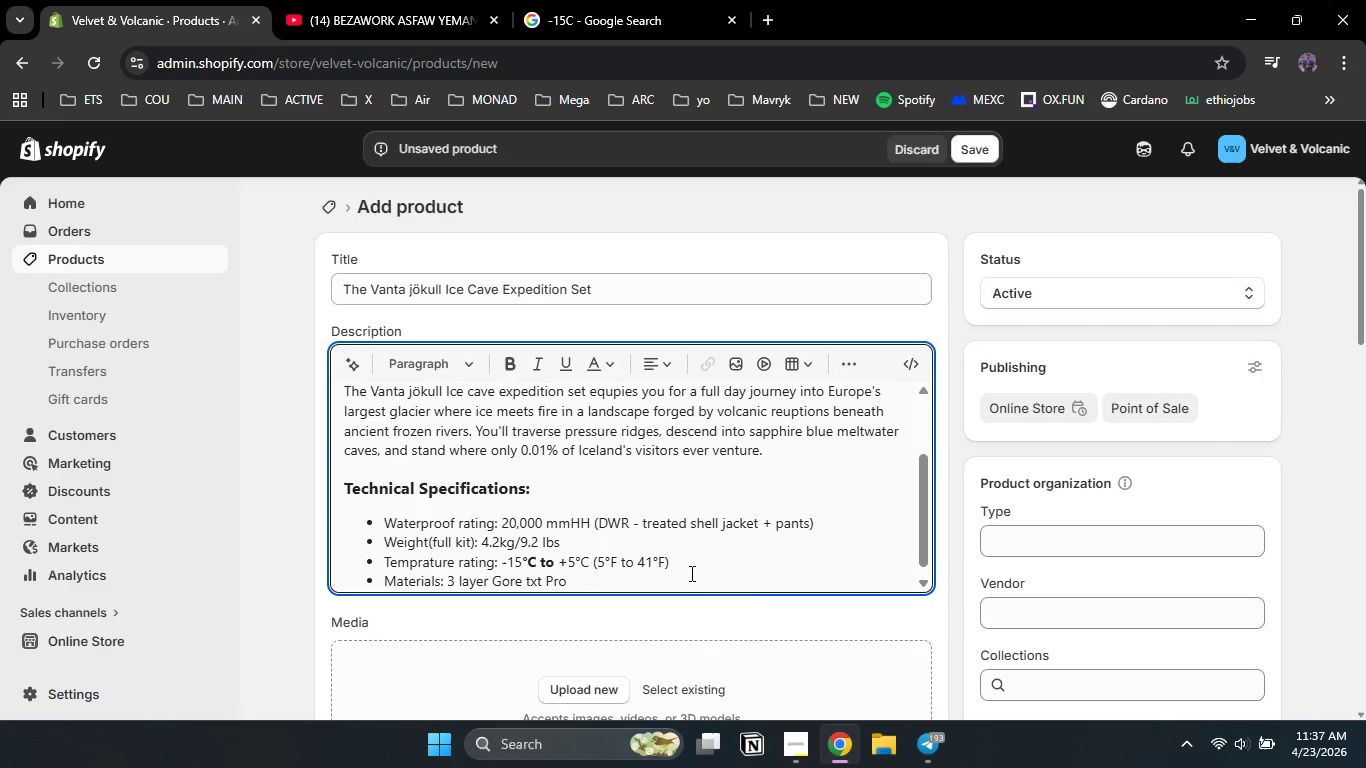 
left_click([536, 588])
 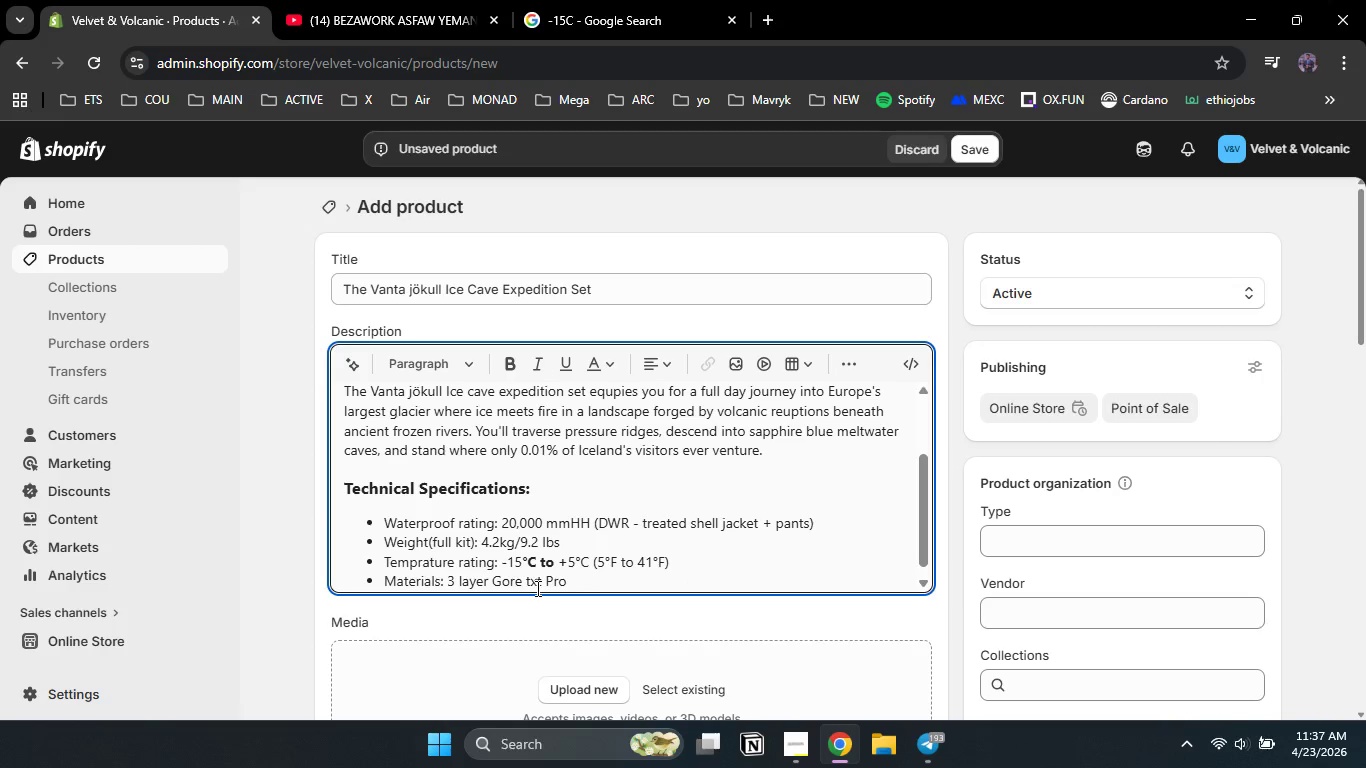 
key(ArrowLeft)
 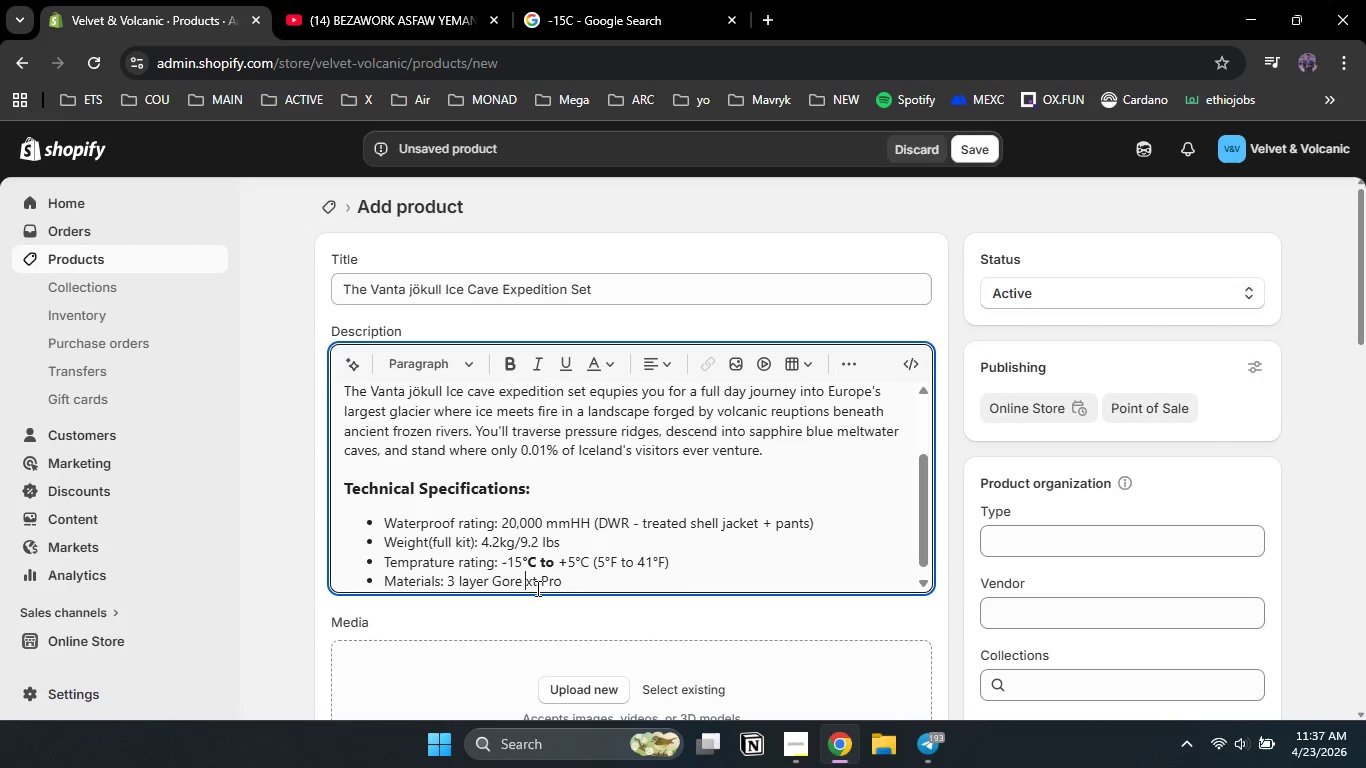 
key(Backspace)
 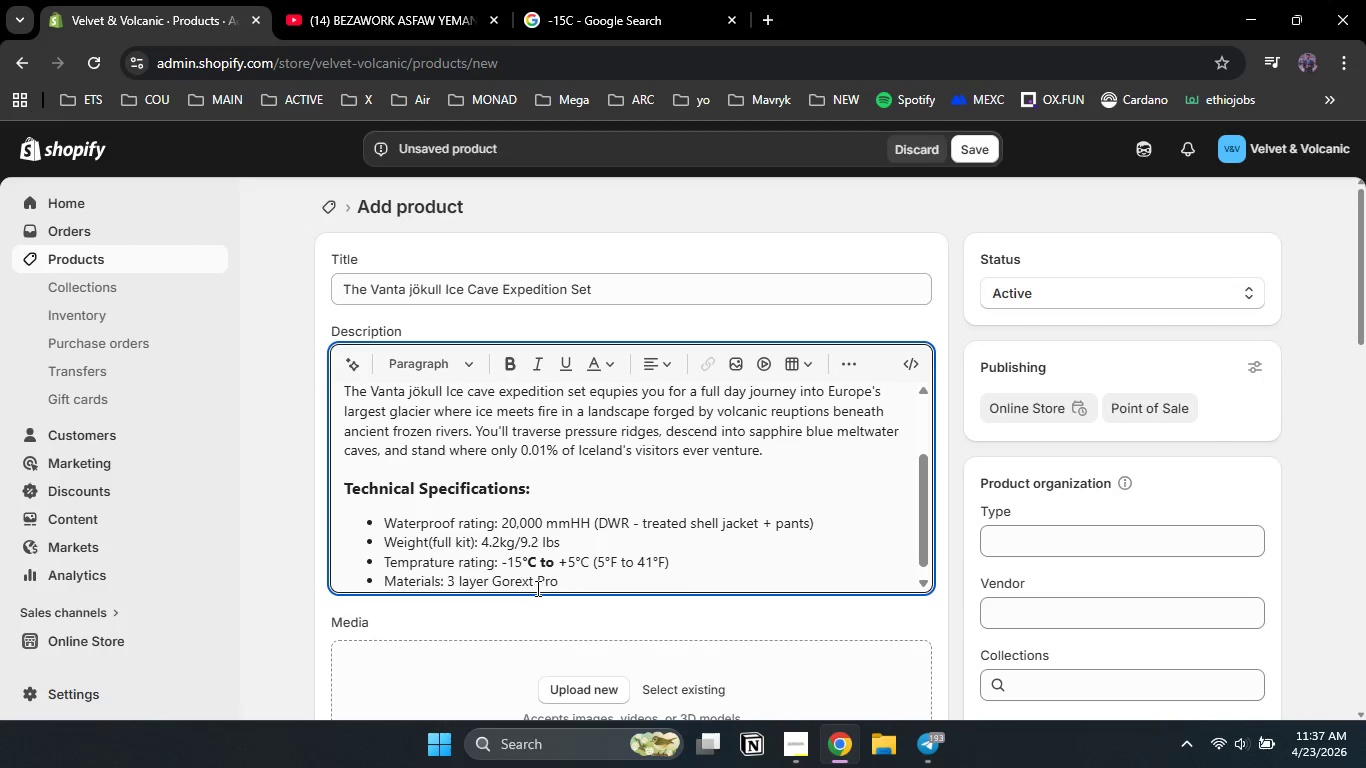 
key(Backspace)
 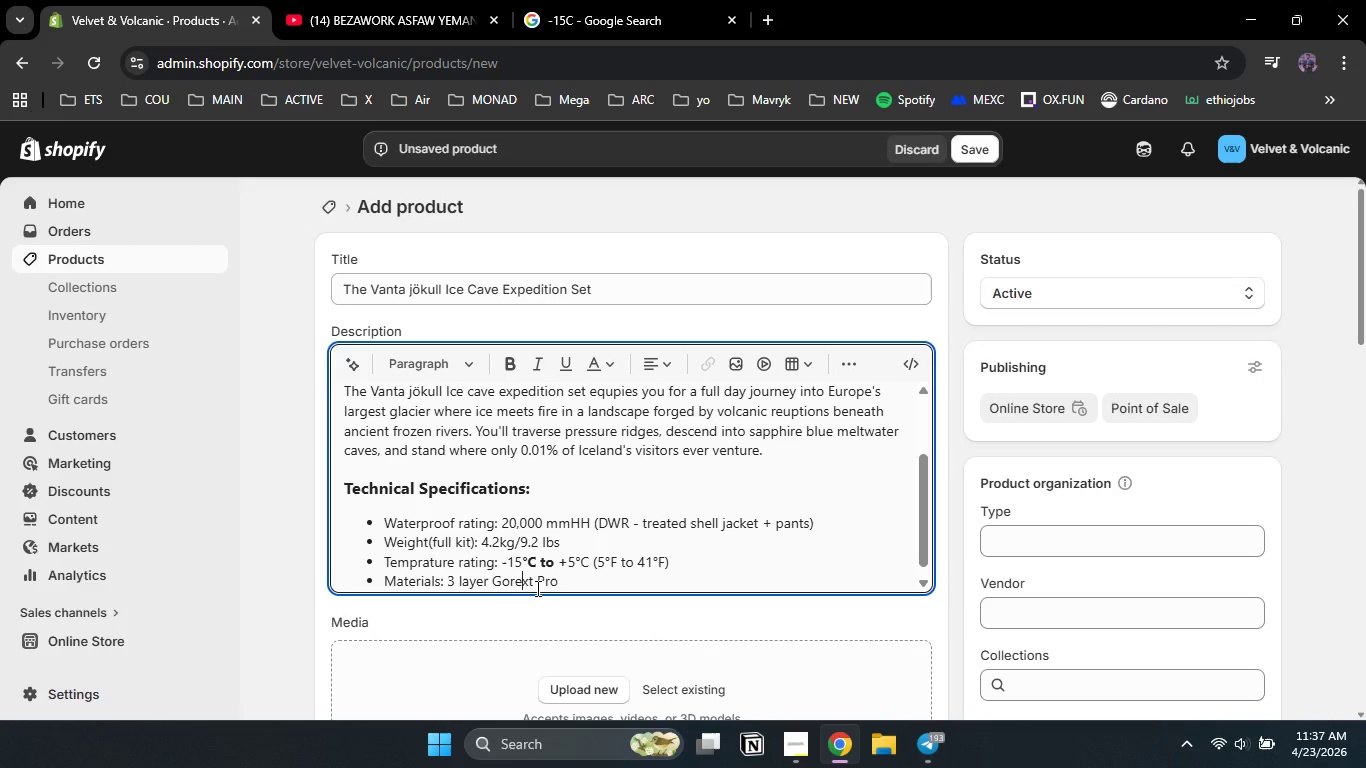 
key(Equal)
 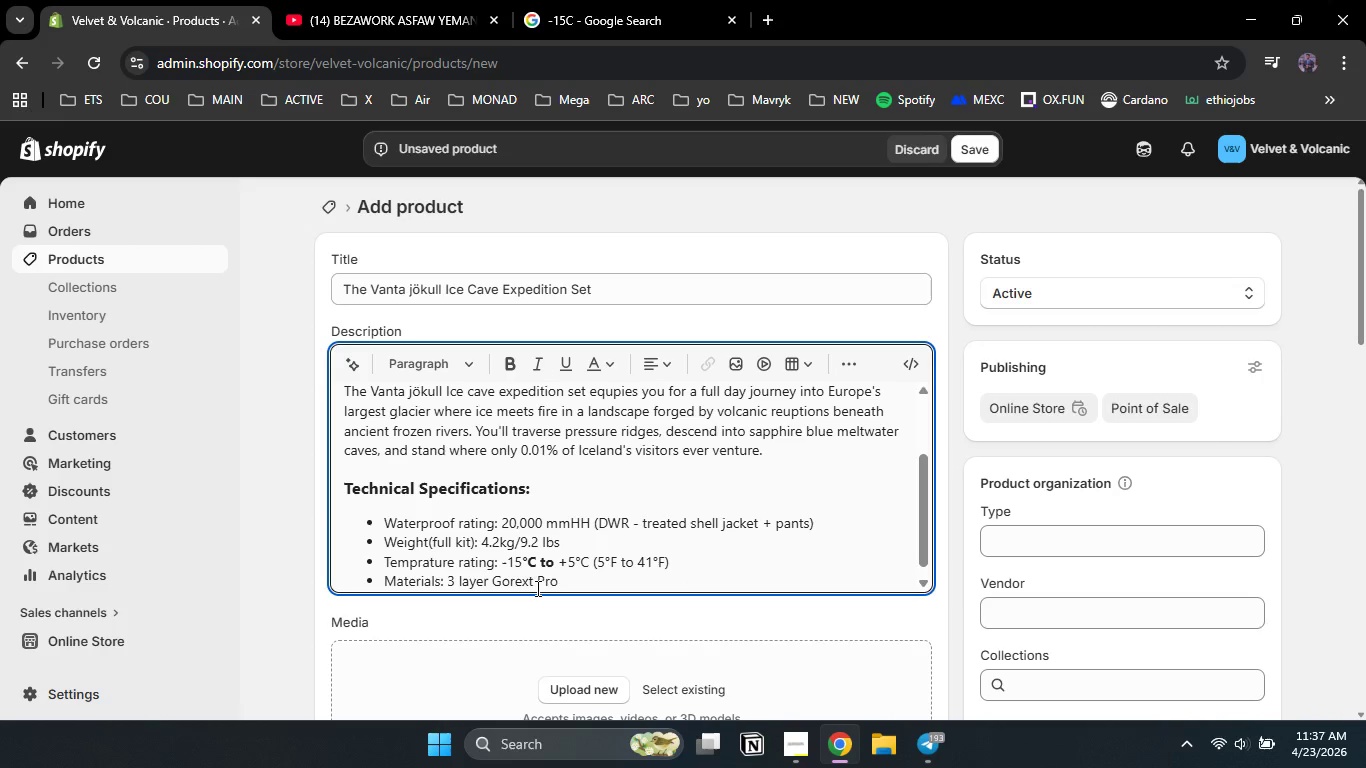 
key(Backspace)
 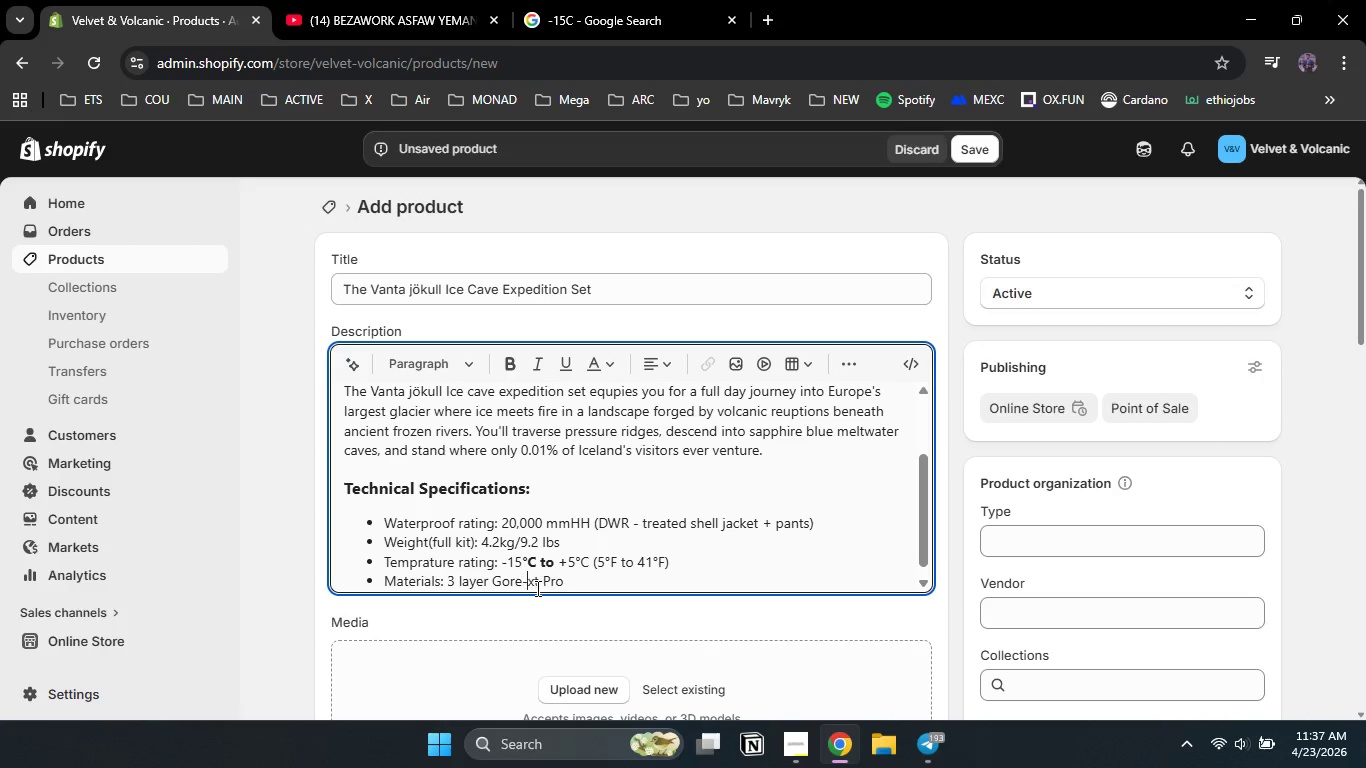 
key(Minus)
 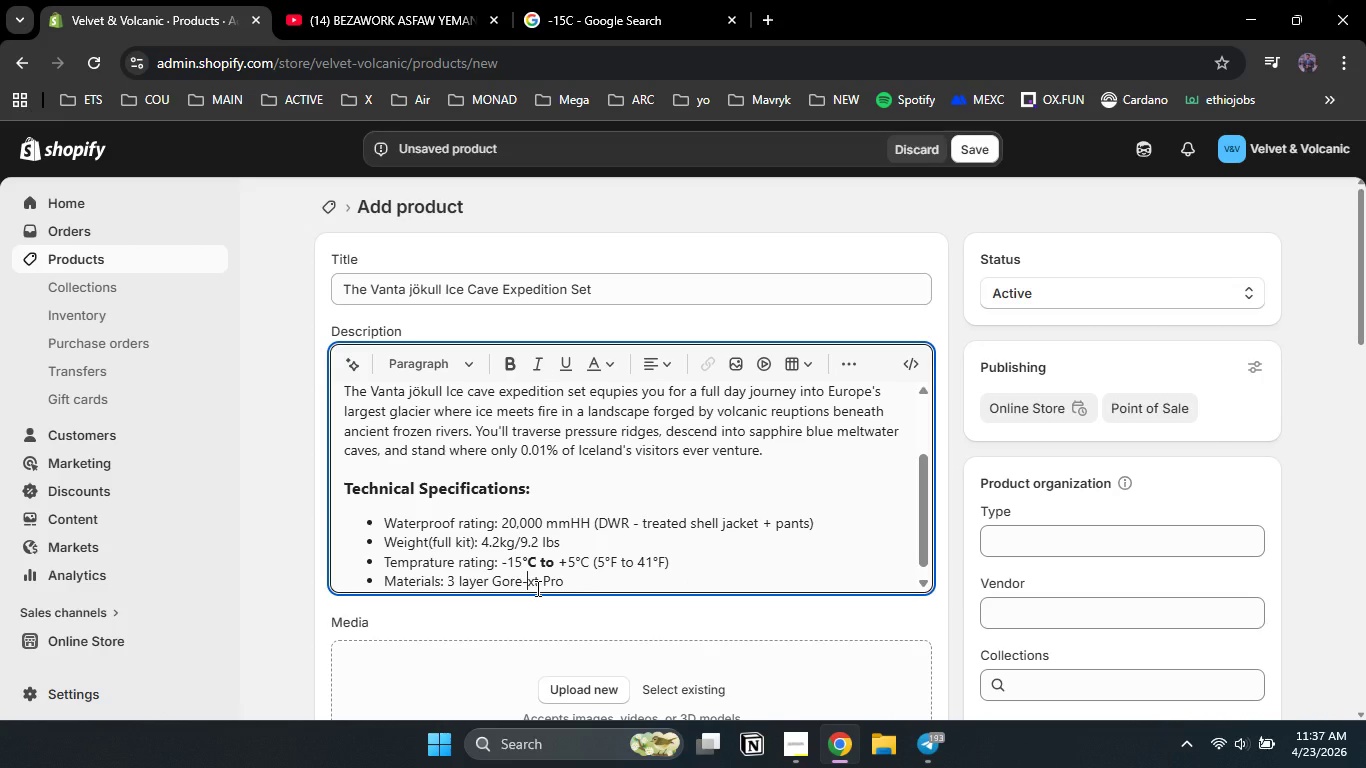 
key(Shift+T)
 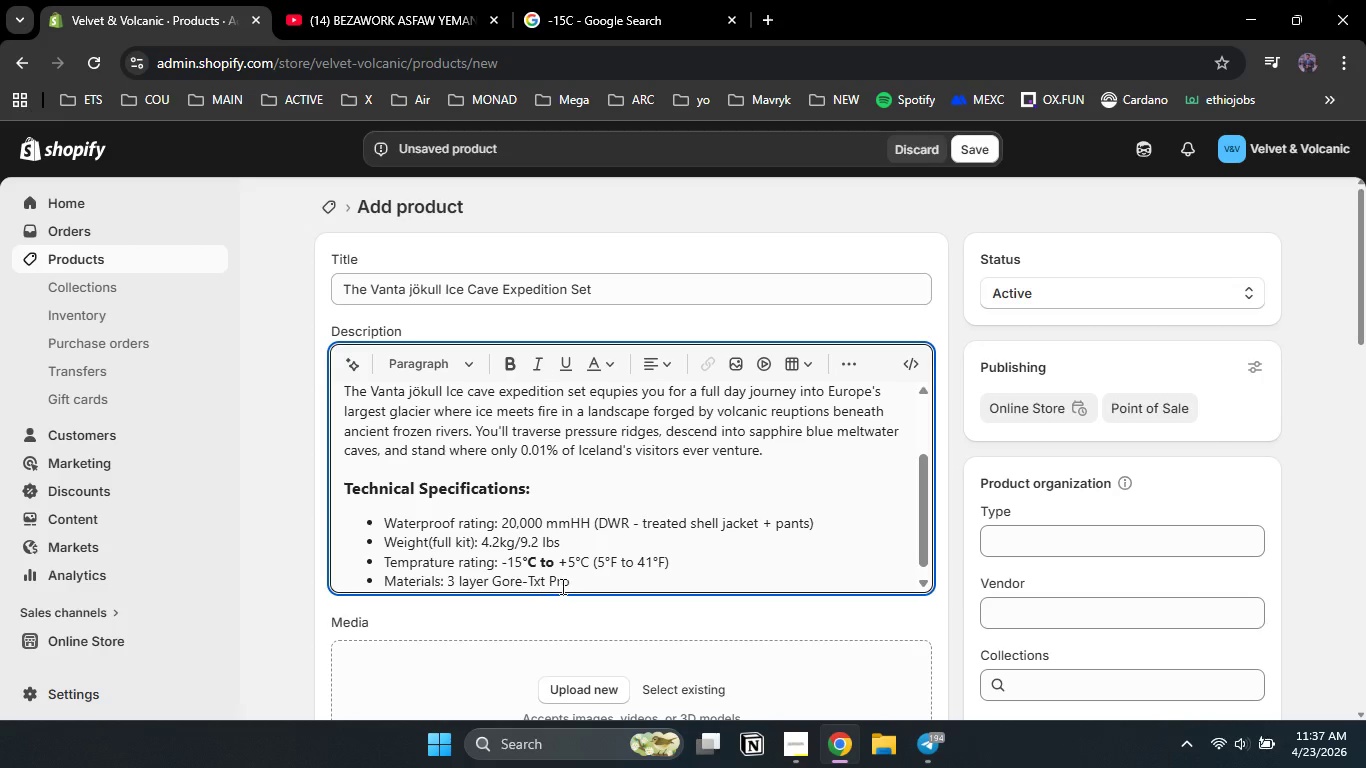 
left_click([566, 586])
 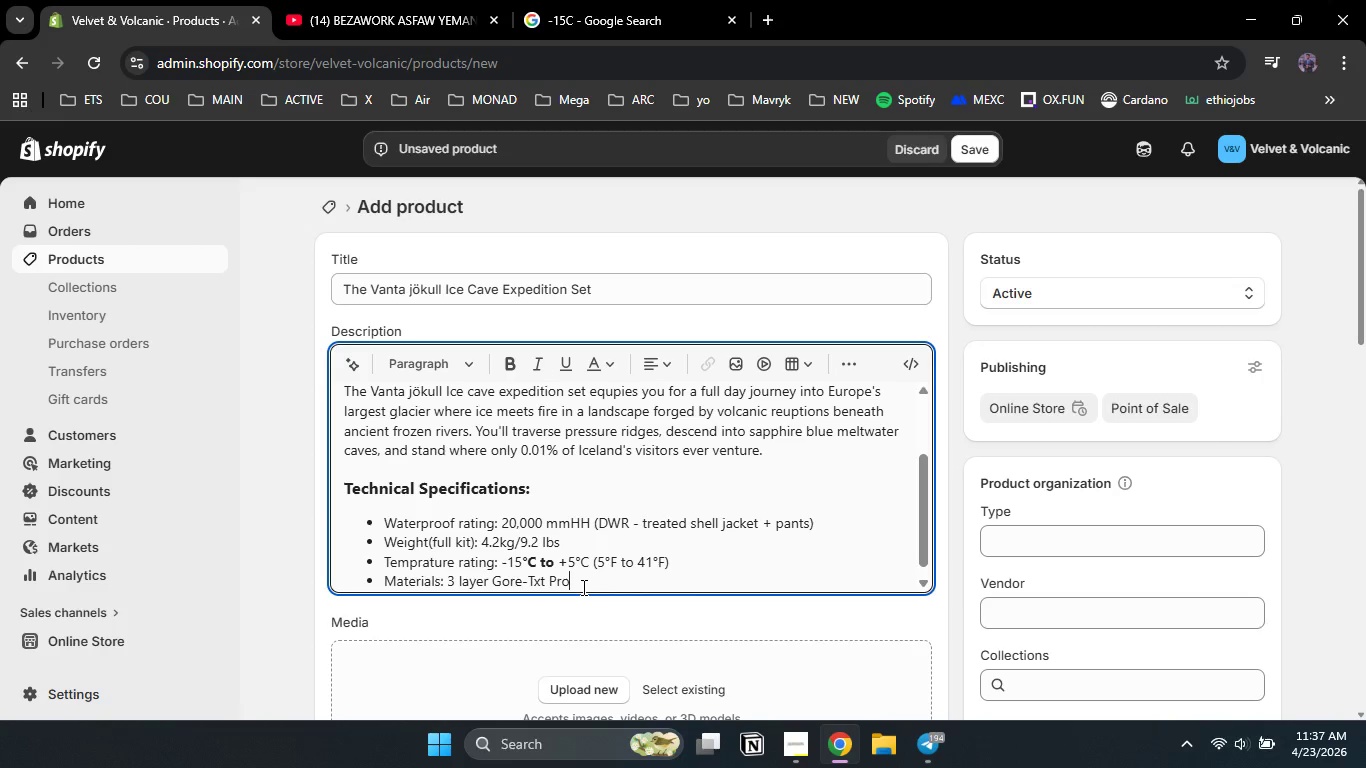 
type(< RECYCLED NYLON FACE FABRIC )
key(Backspace)
 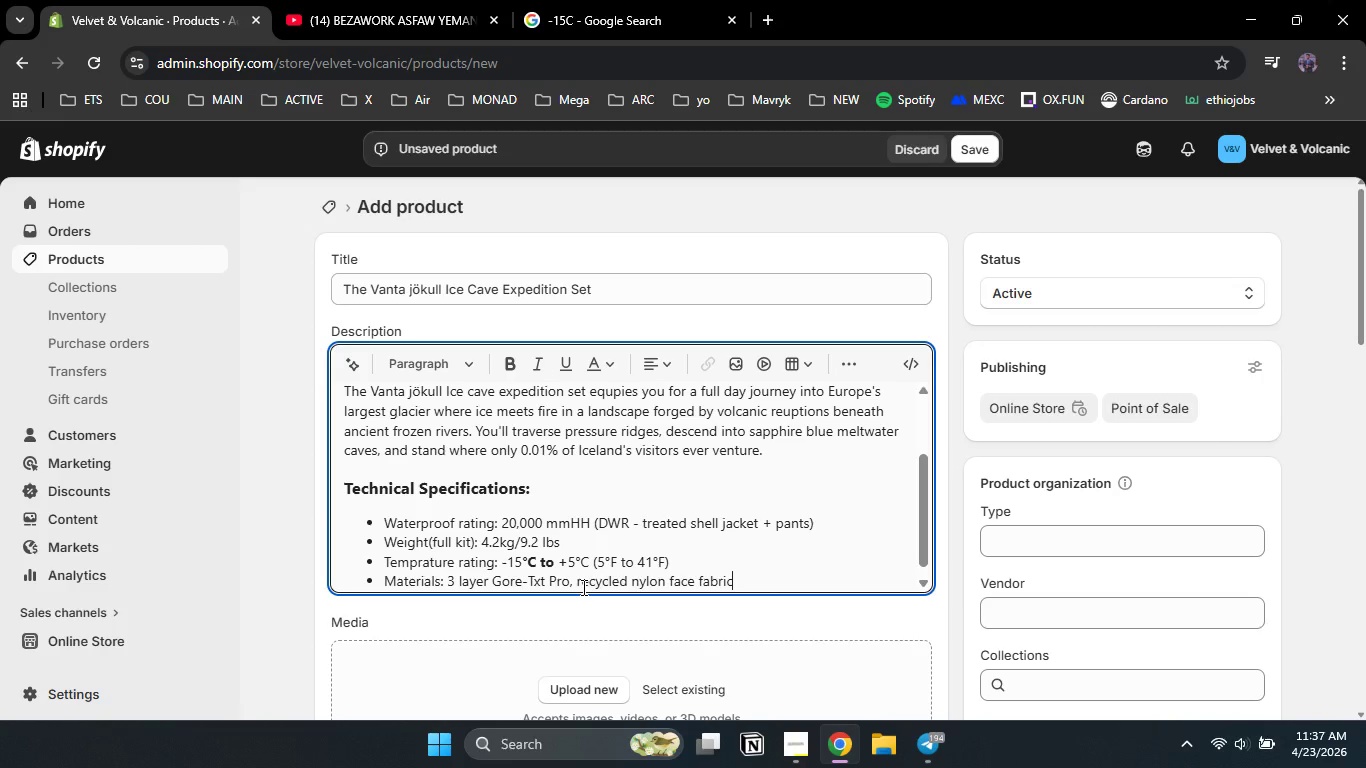 
key(Shift+Enter)
 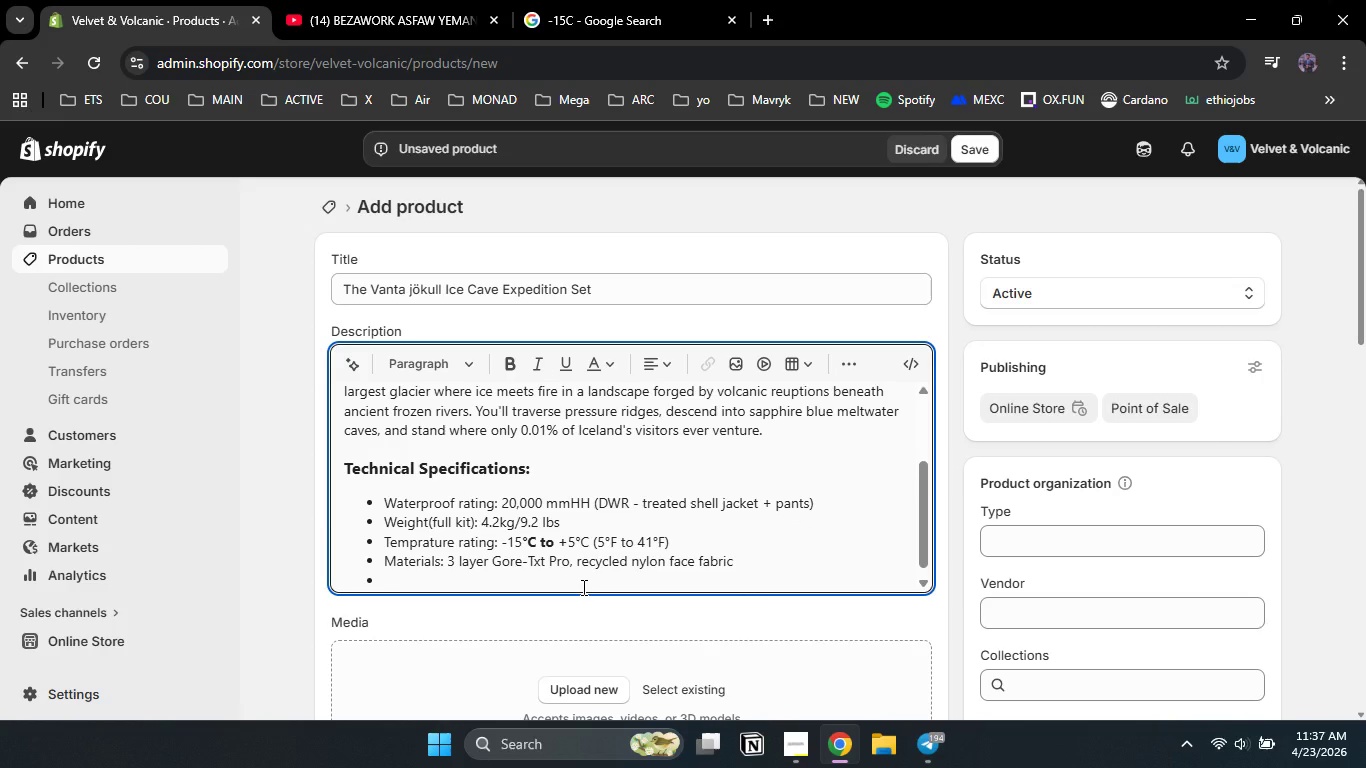 
type(Crampon - compatin)
key(Backspace)
type(bility boots: Yes ())
 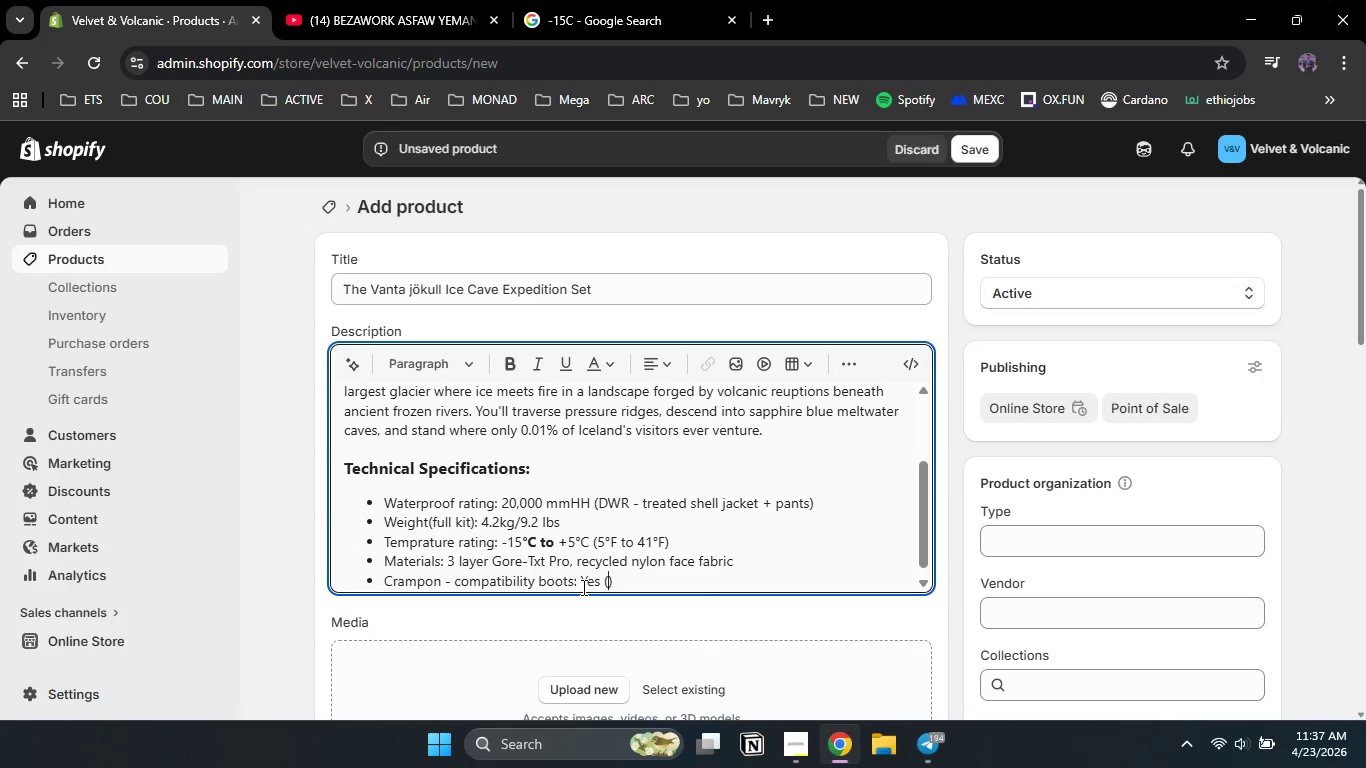 
key(ArrowLeft)
 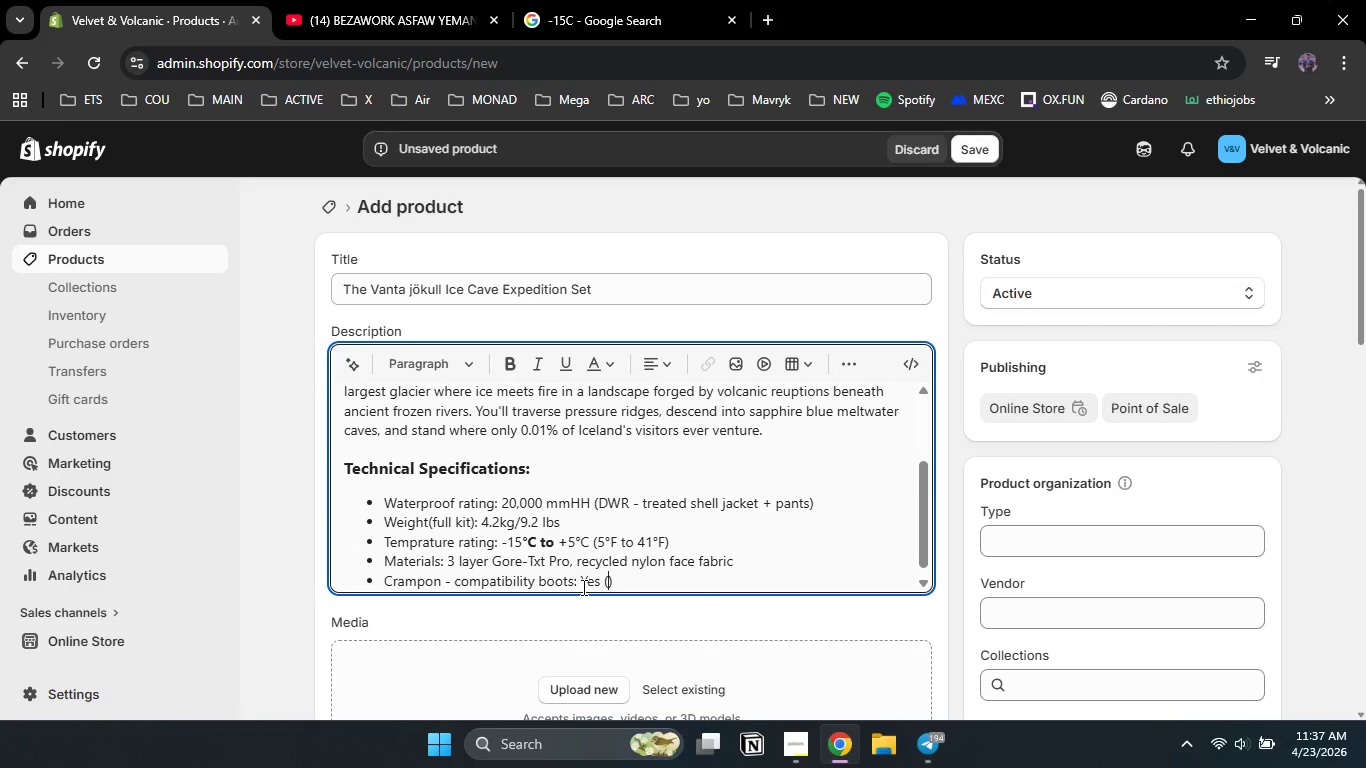 
type(B2 ratings)
 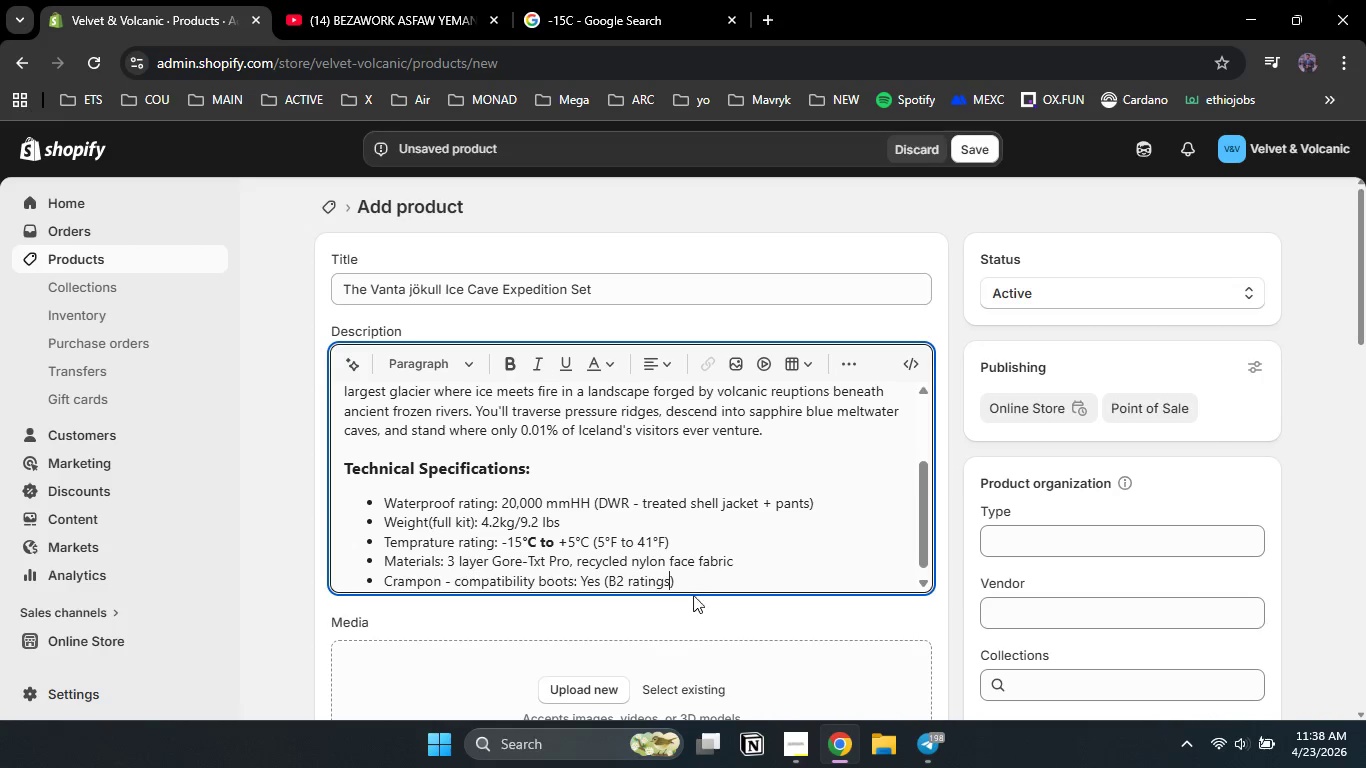 
left_click([696, 580])
 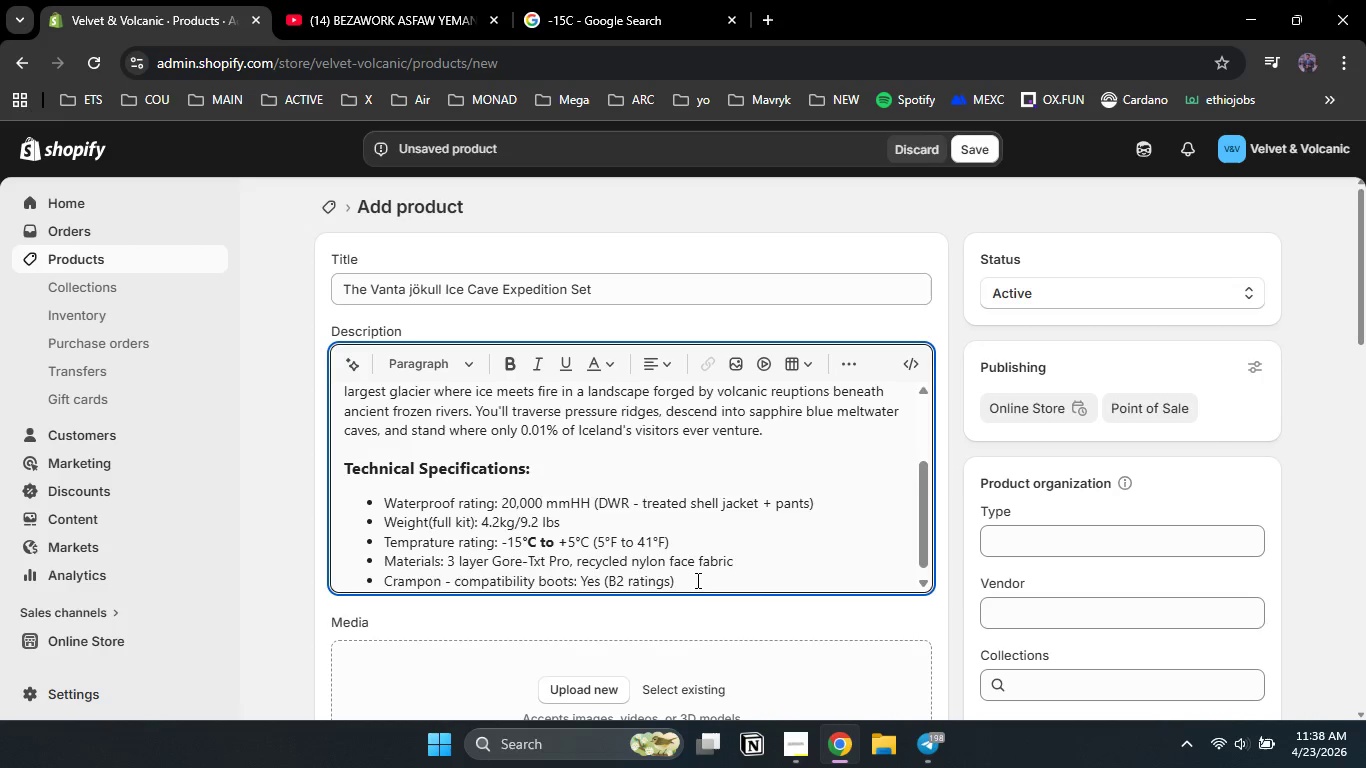 
key(Enter)
 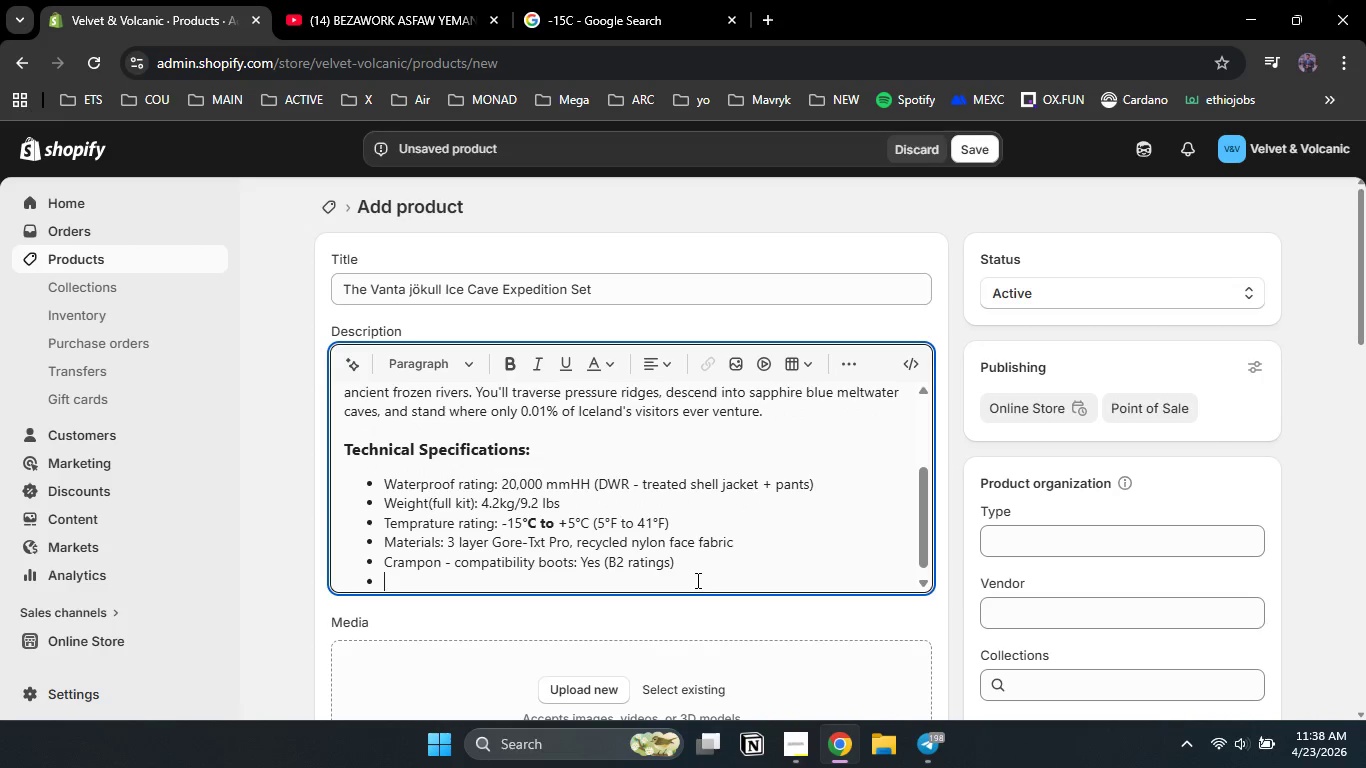 
type(Helmet compatibily)
key(Backspace)
type(ty: Yes ())
 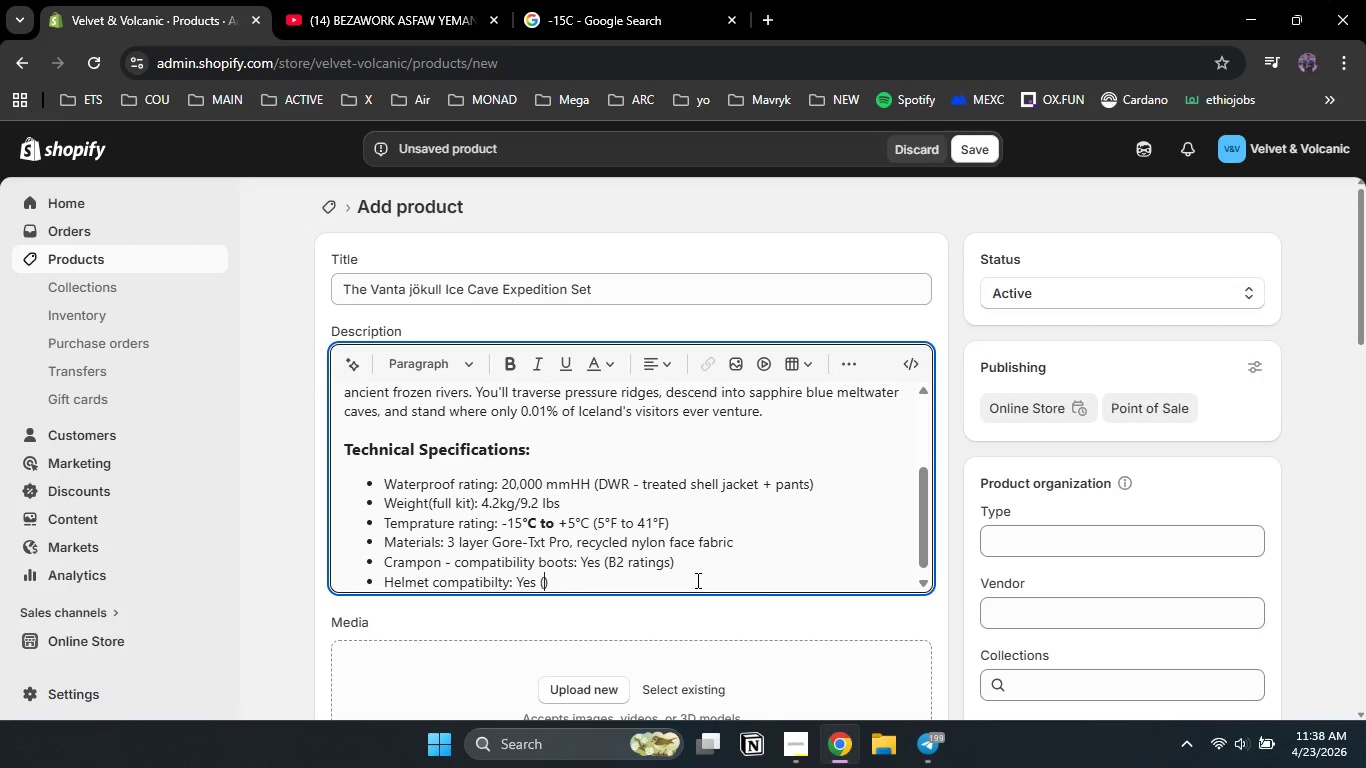 
key(ArrowLeft)
 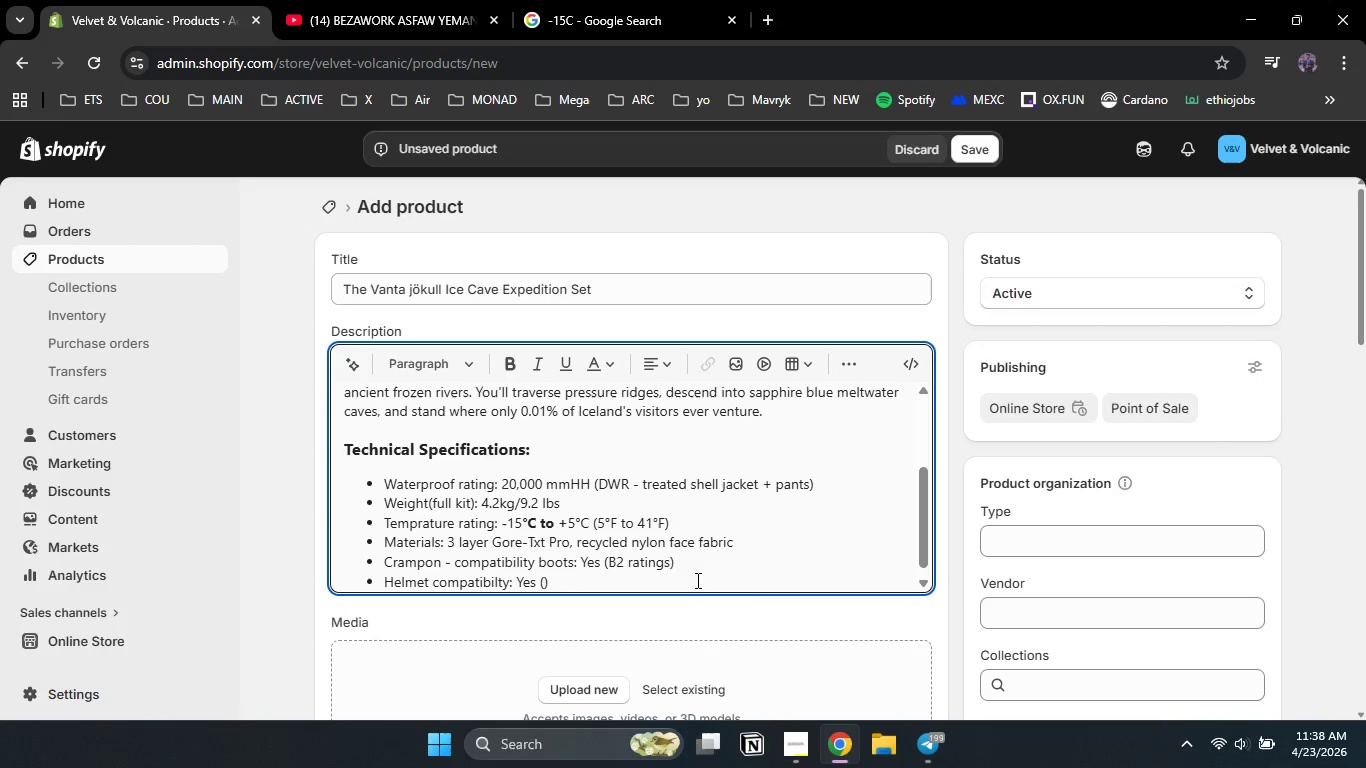 
type(over helmet hood design)
 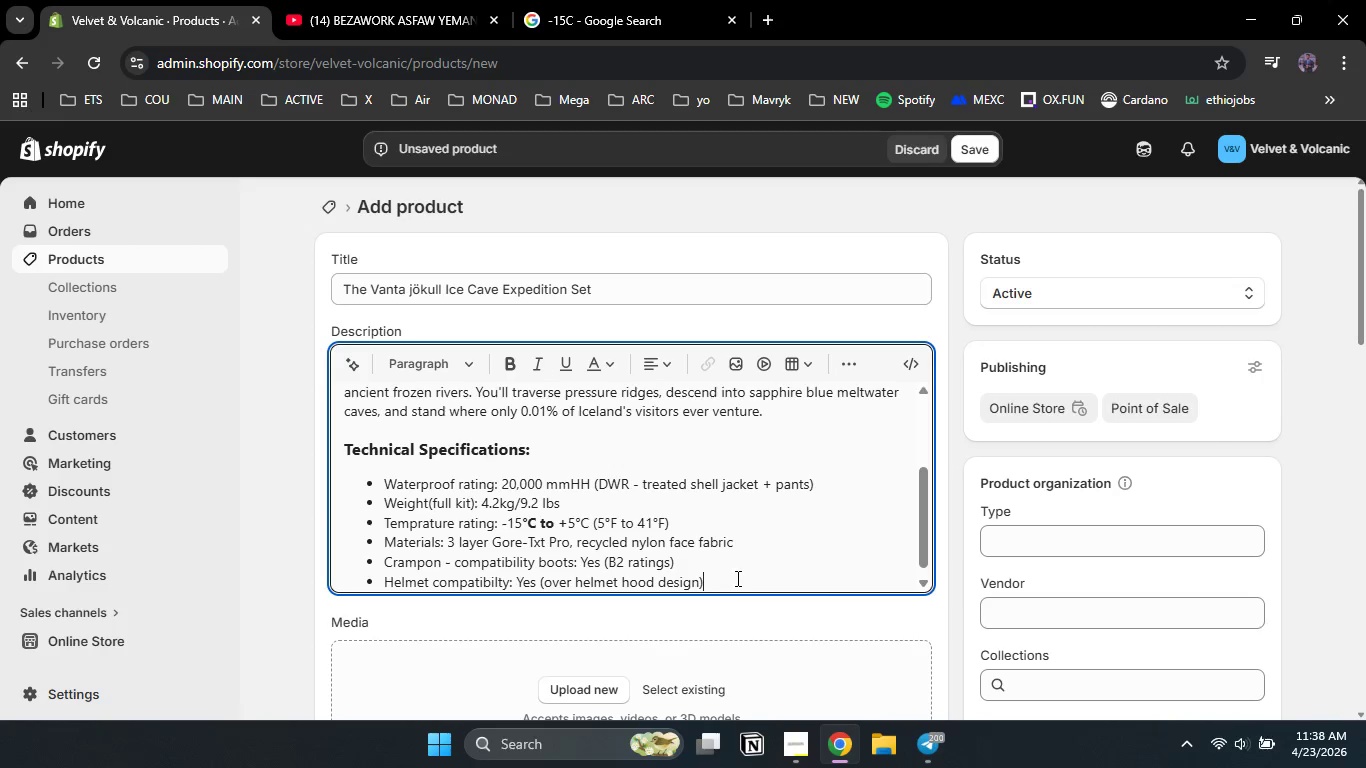 
key(Enter)
 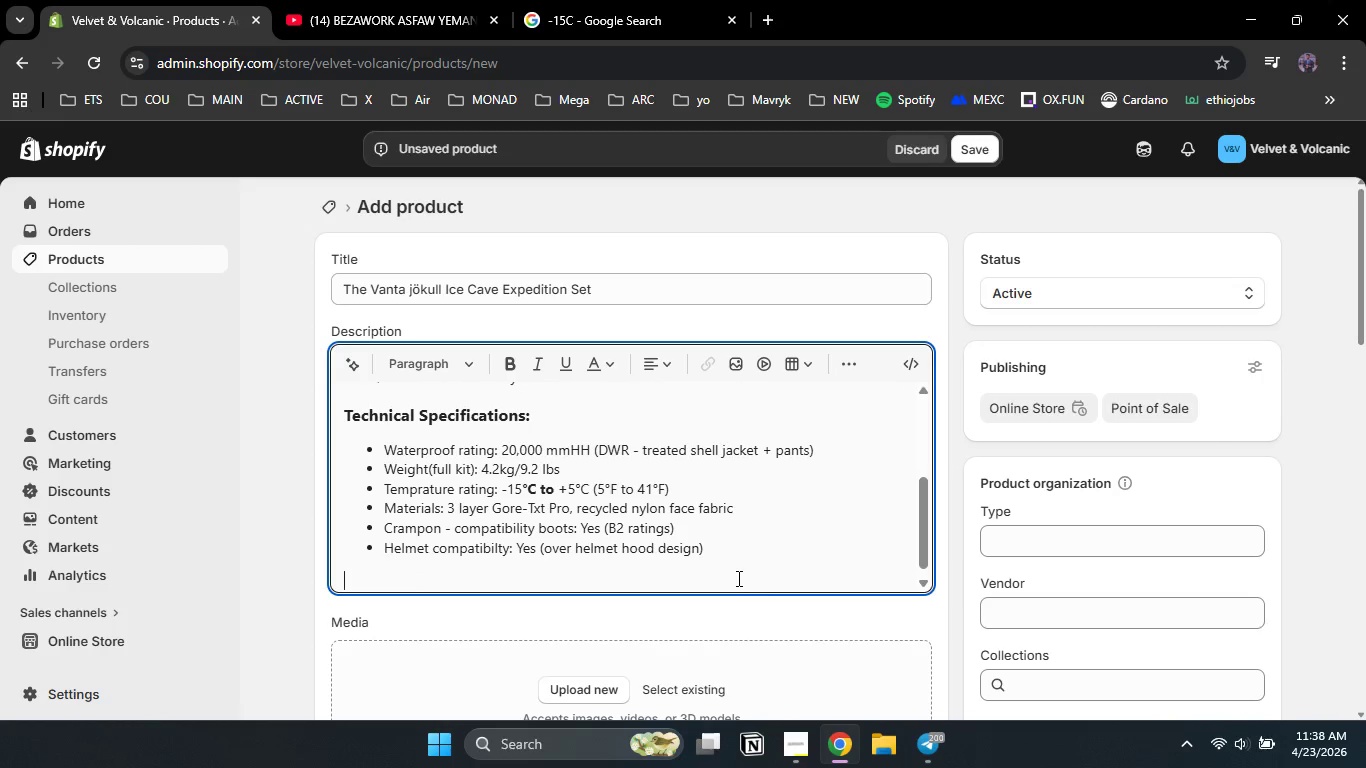 
key(Enter)
 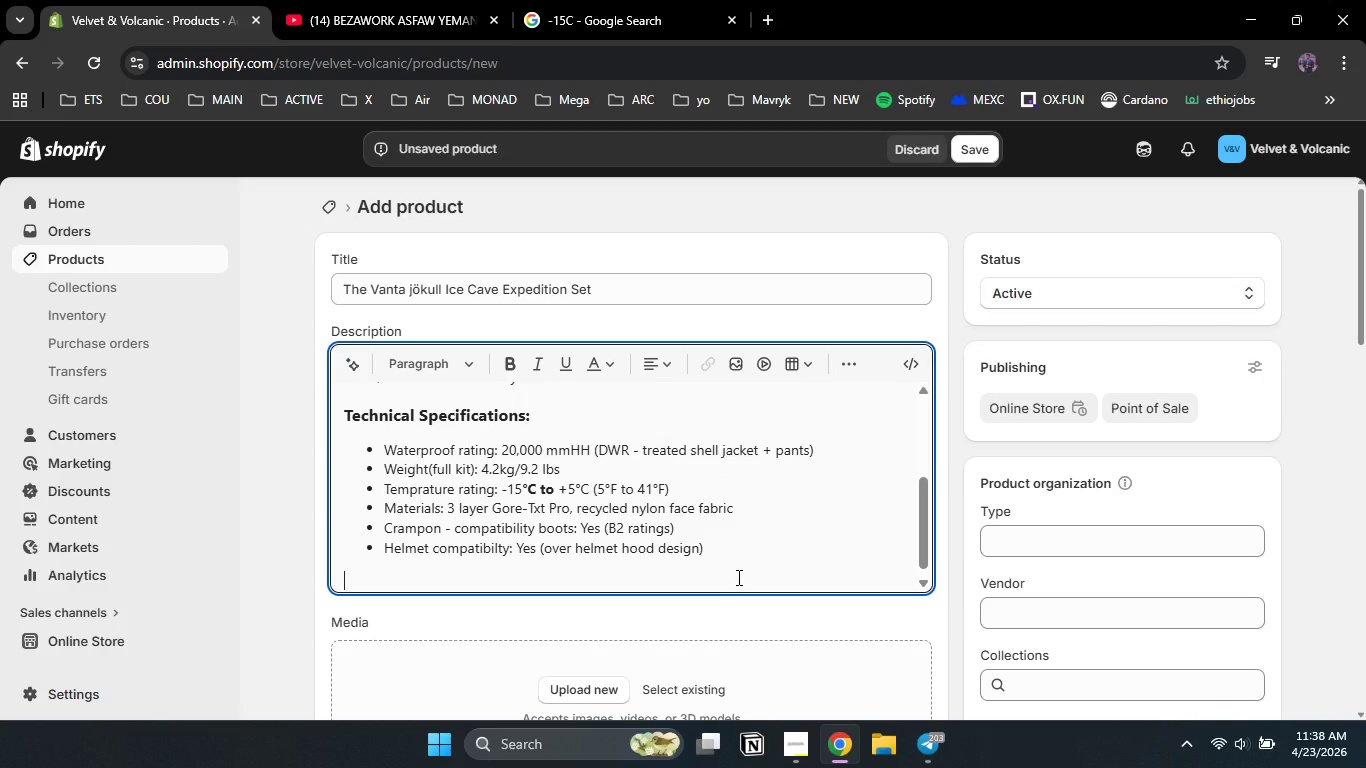 
type(Wg)
key(Backspace)
type(hat's Incuded:)
 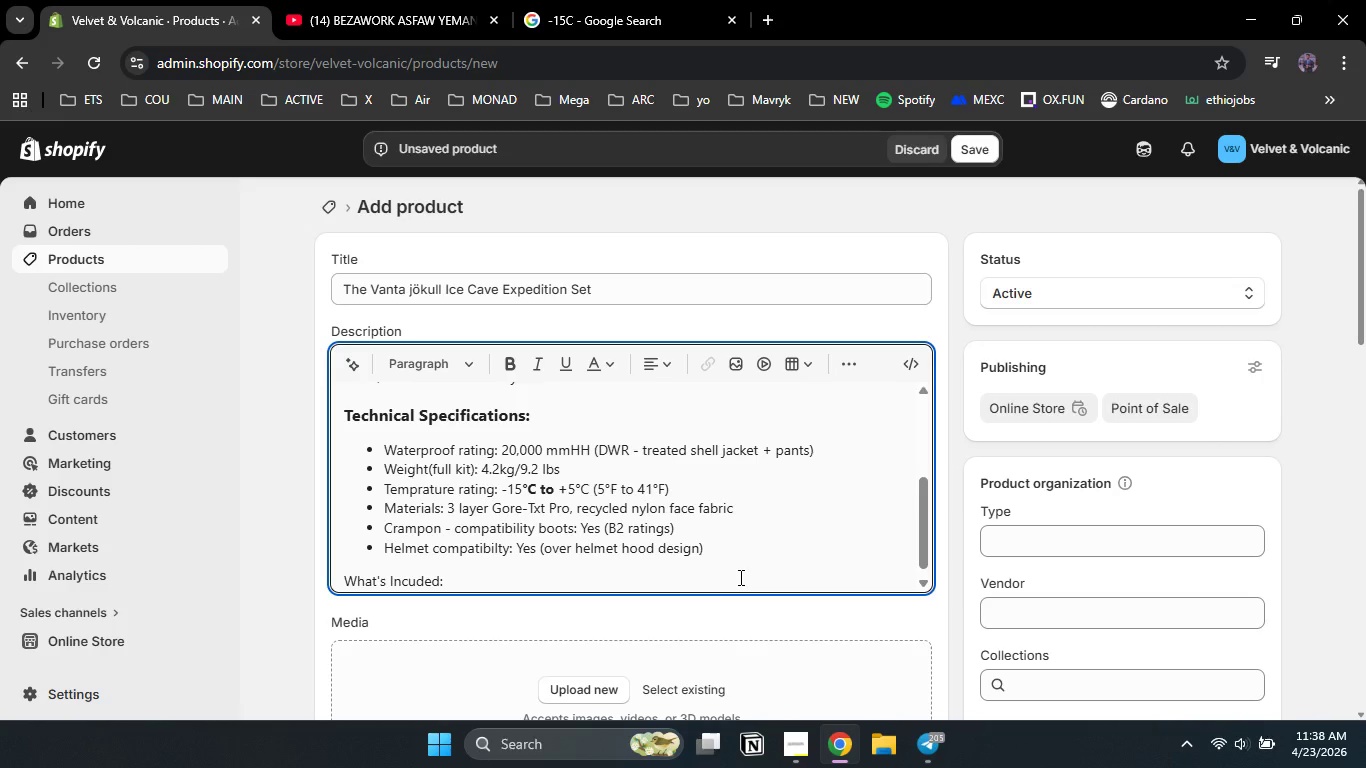 
left_click_drag(start_coordinate=[468, 578], to_coordinate=[299, 577])
 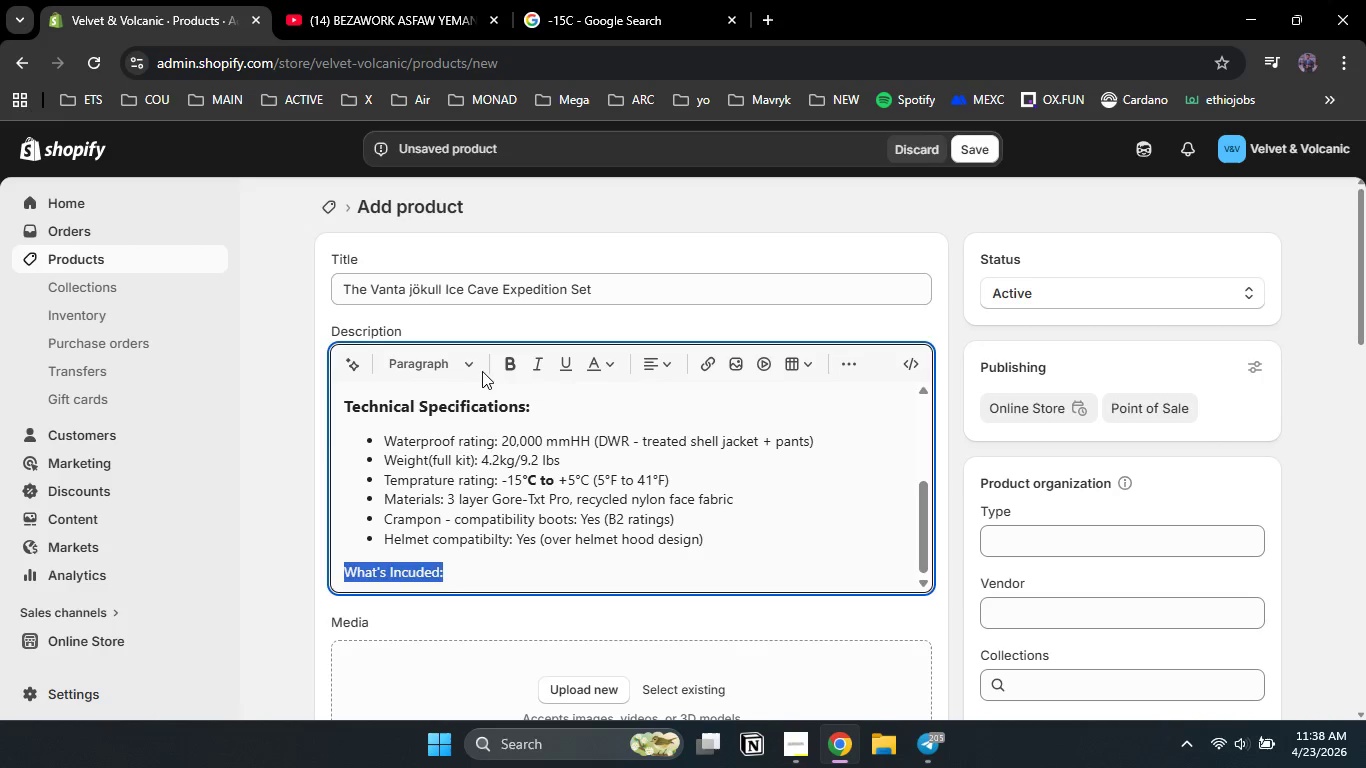 
double_click([459, 369])
 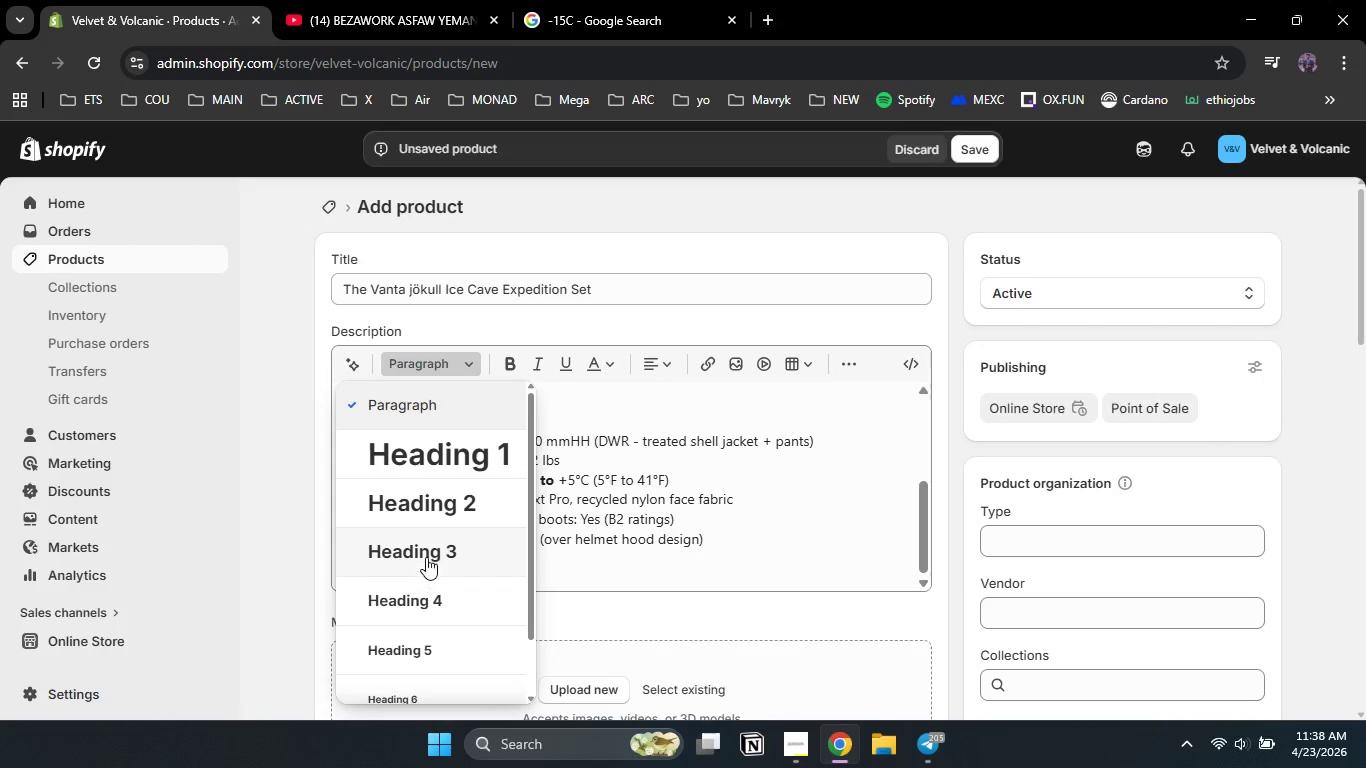 
left_click([426, 556])
 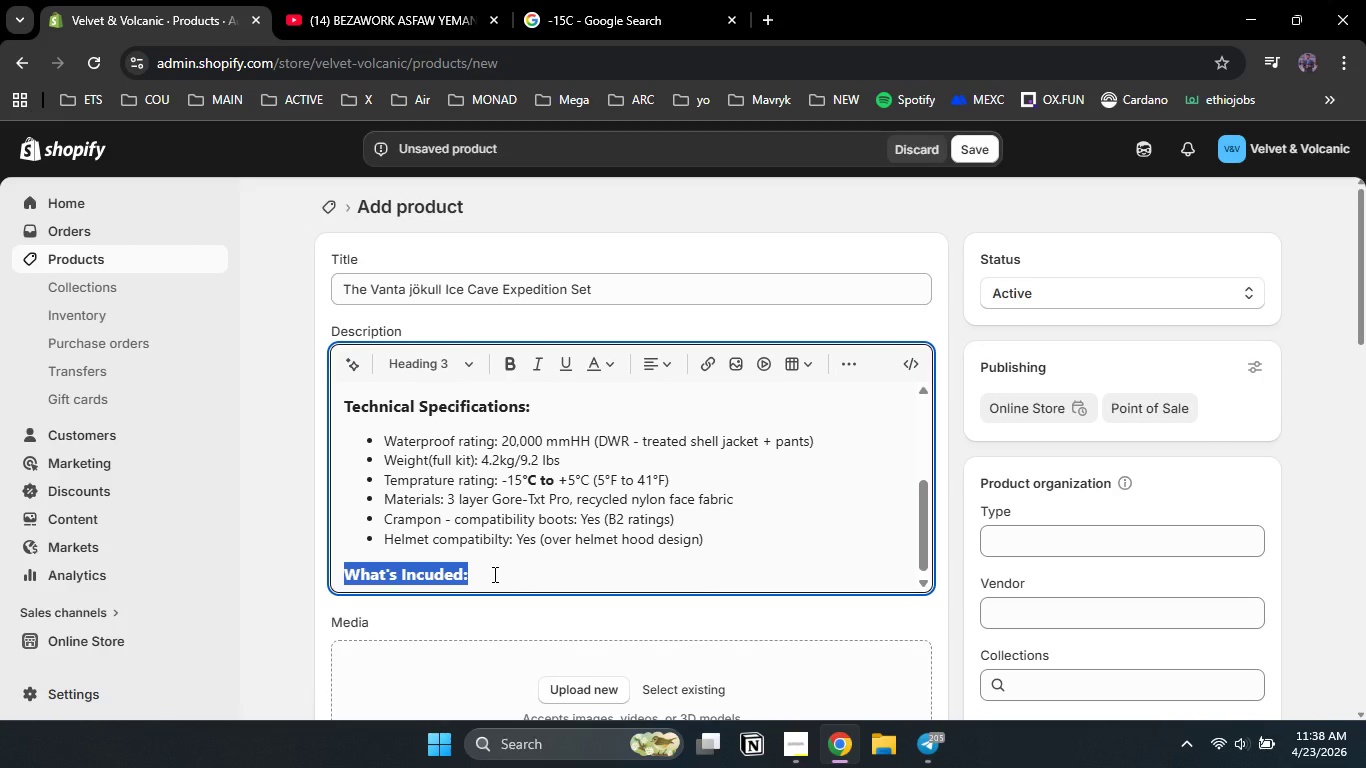 
left_click([493, 574])
 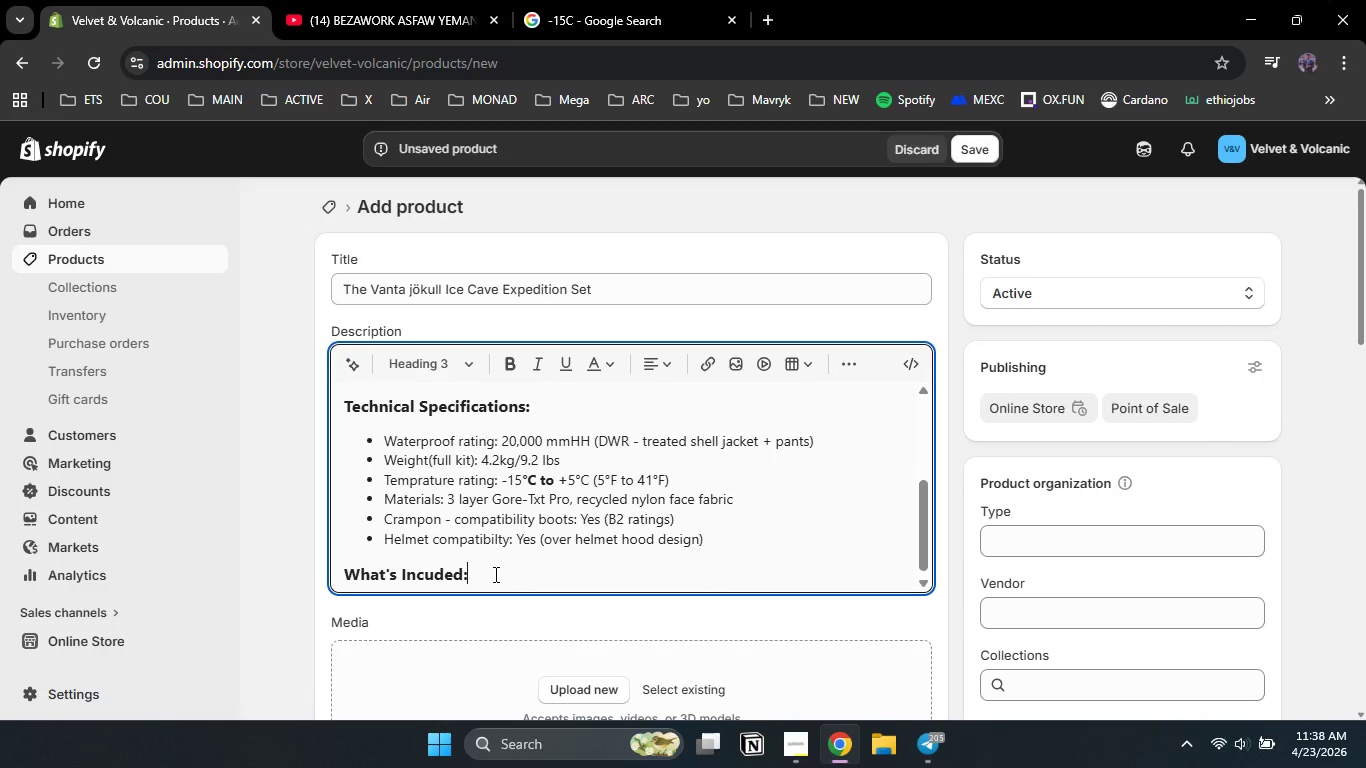 
key(Enter)
 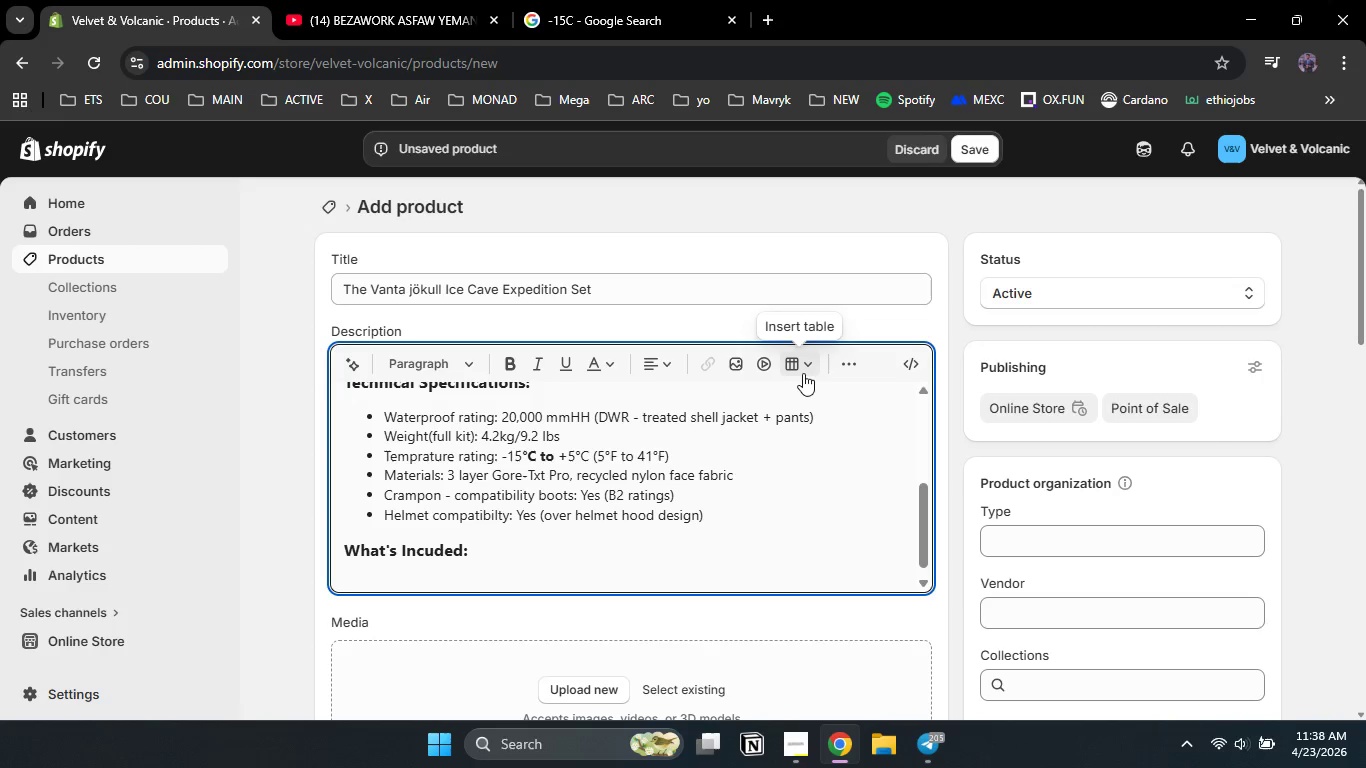 
left_click([837, 357])
 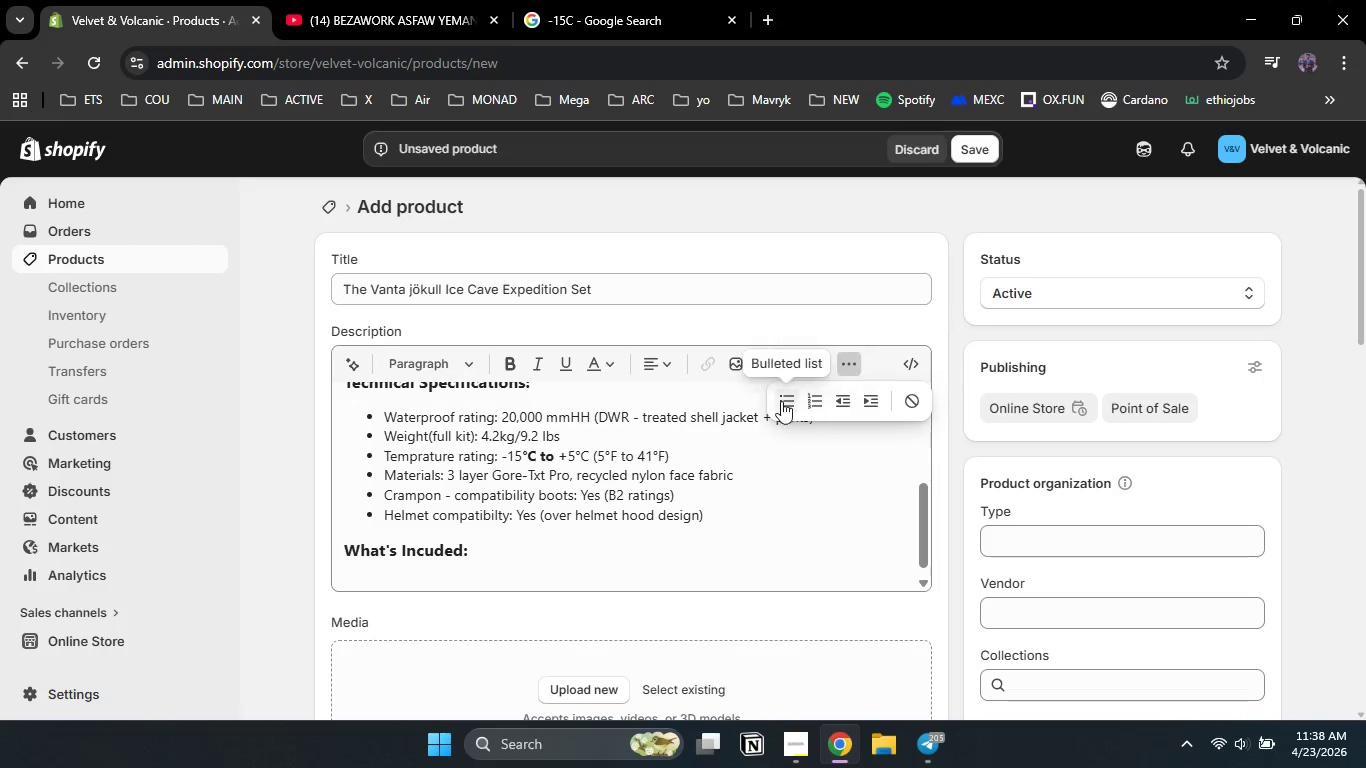 
left_click([780, 400])
 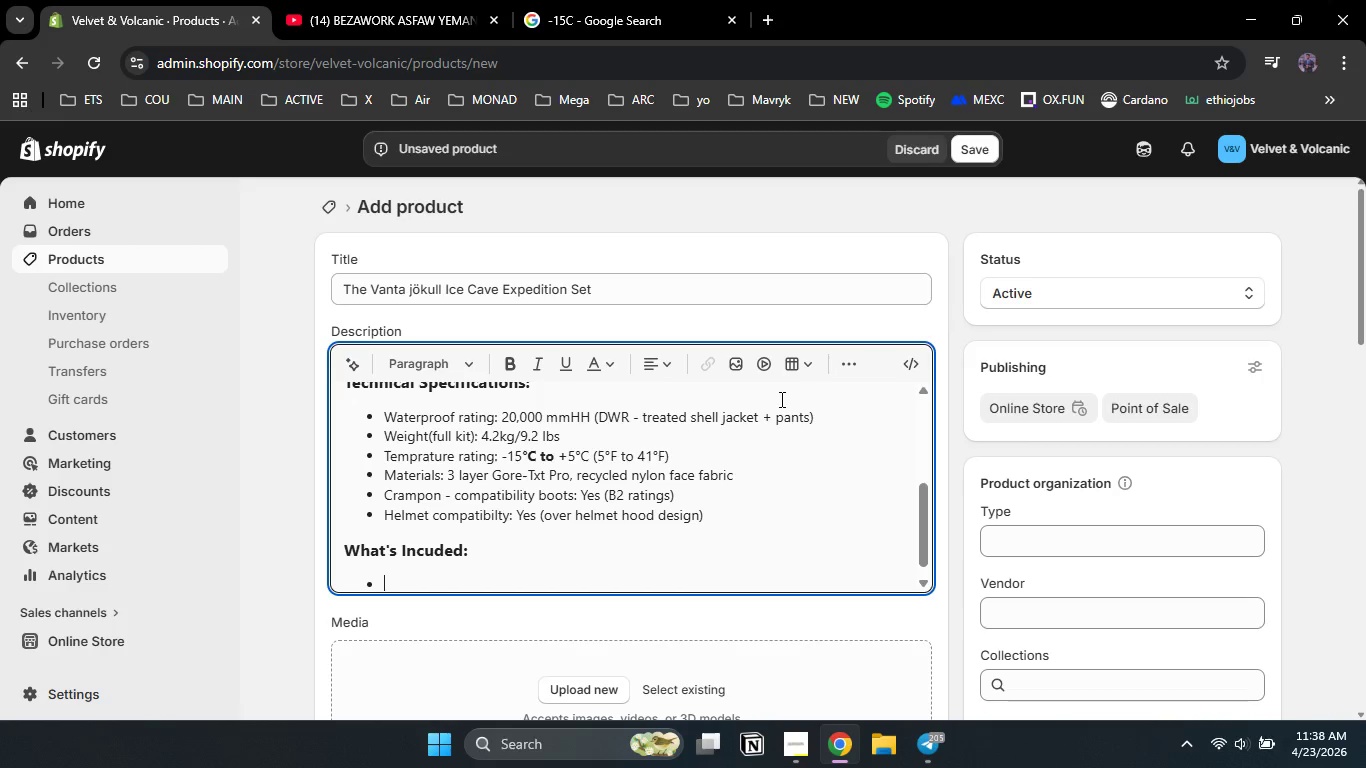 
type(1x Glacier Pro Shell Jacket ())
 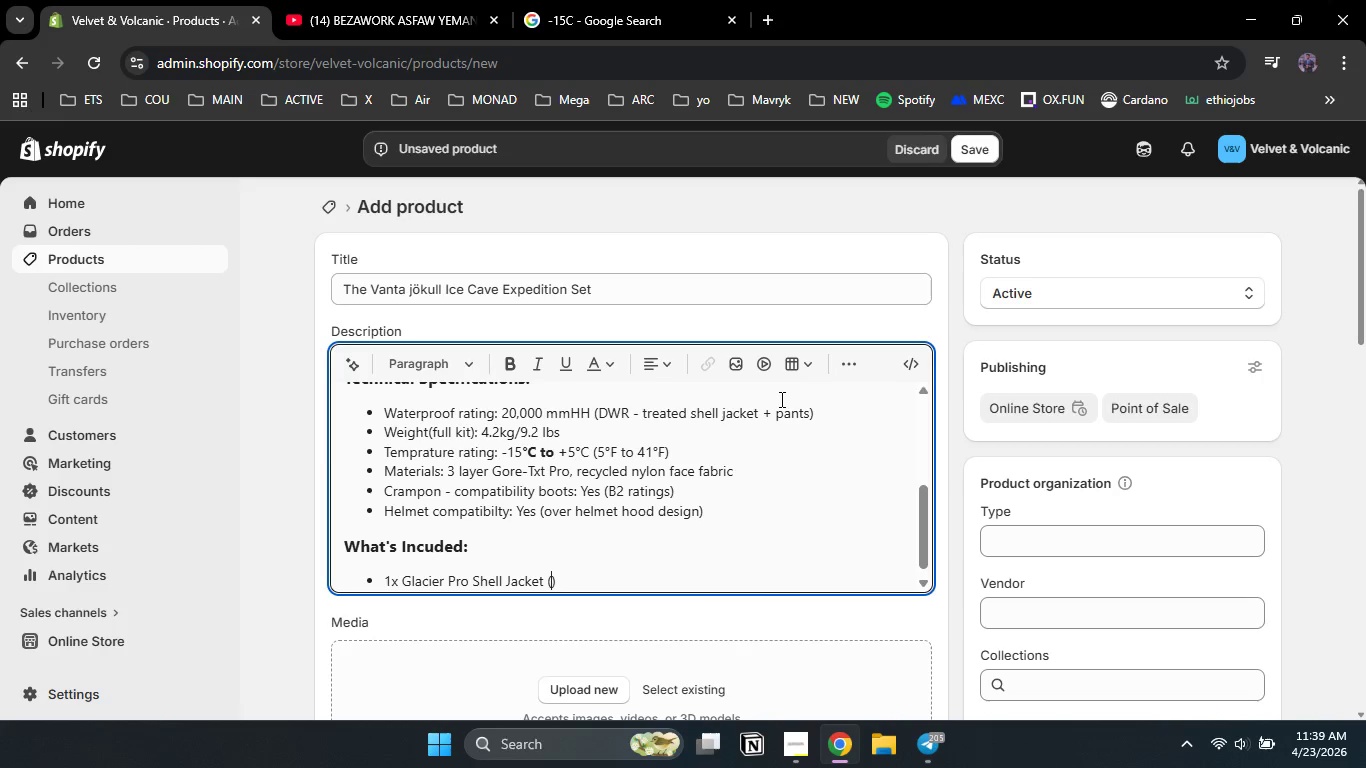 
 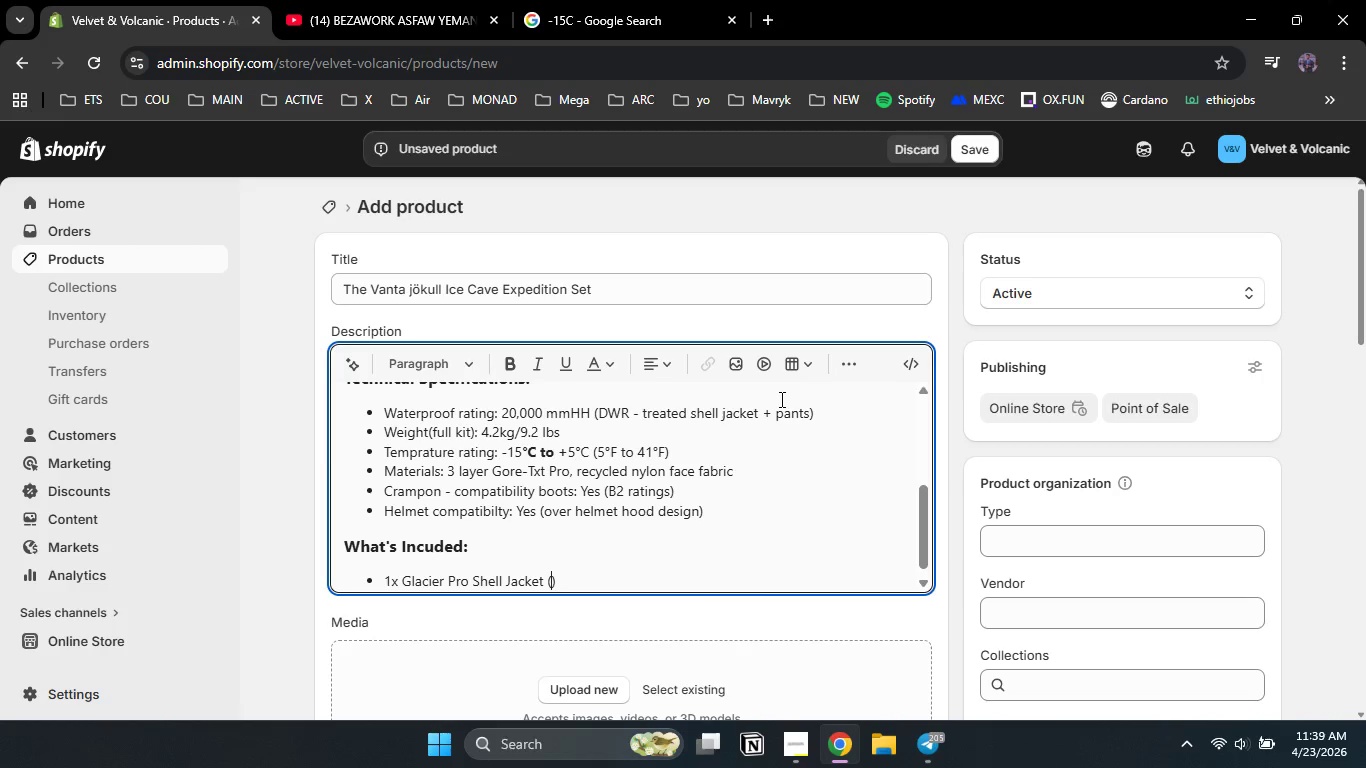 
key(ArrowLeft)
 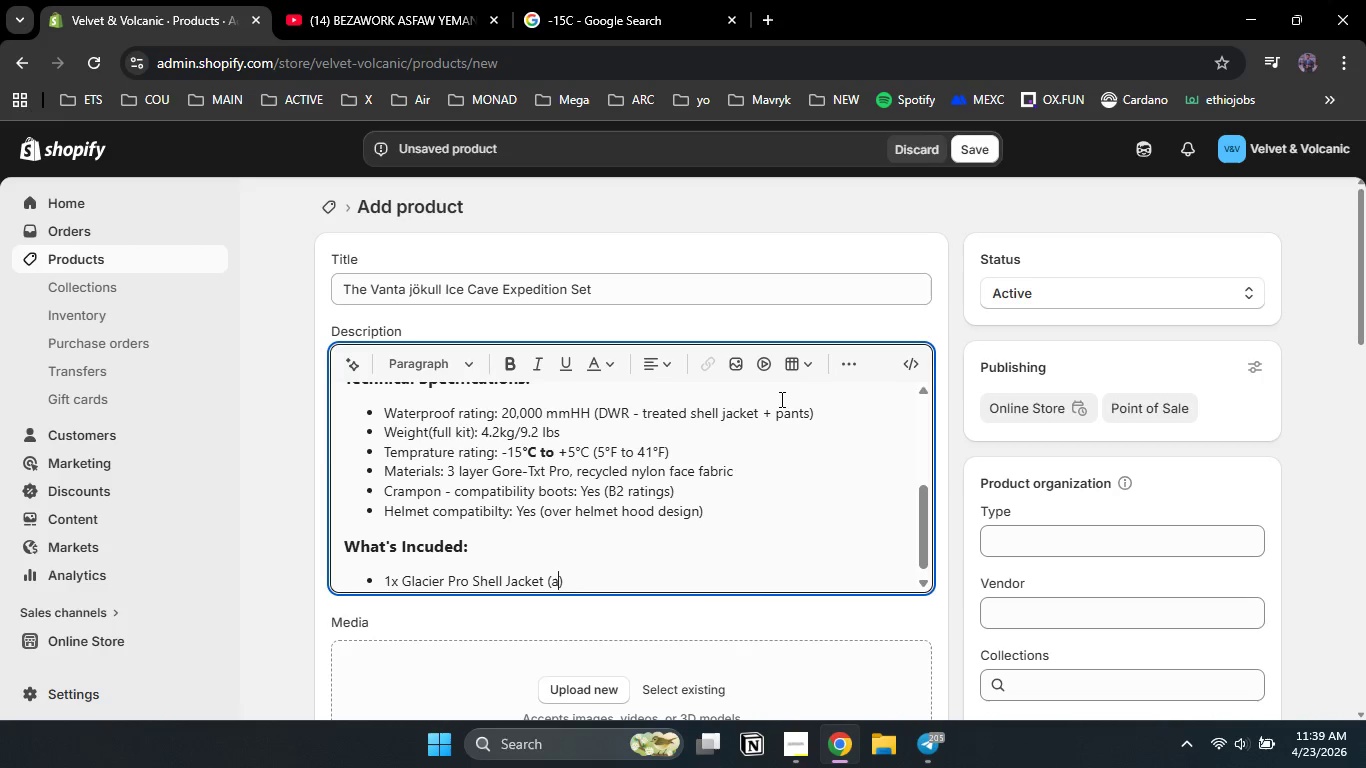 
type(adjustable hood, py)
key(Backspace)
type(t)
key(Backspace)
type(it zips, 4 pockets)
 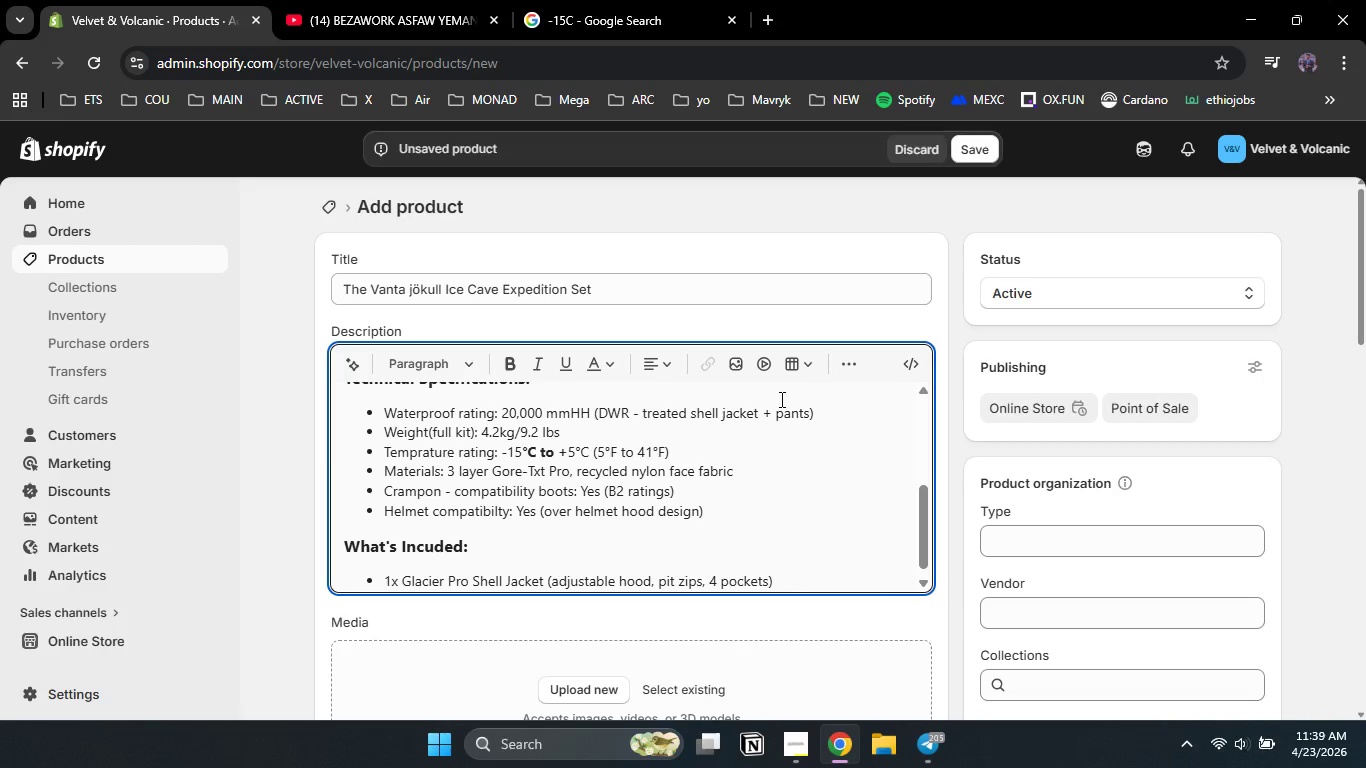 
key(ArrowRight)
 